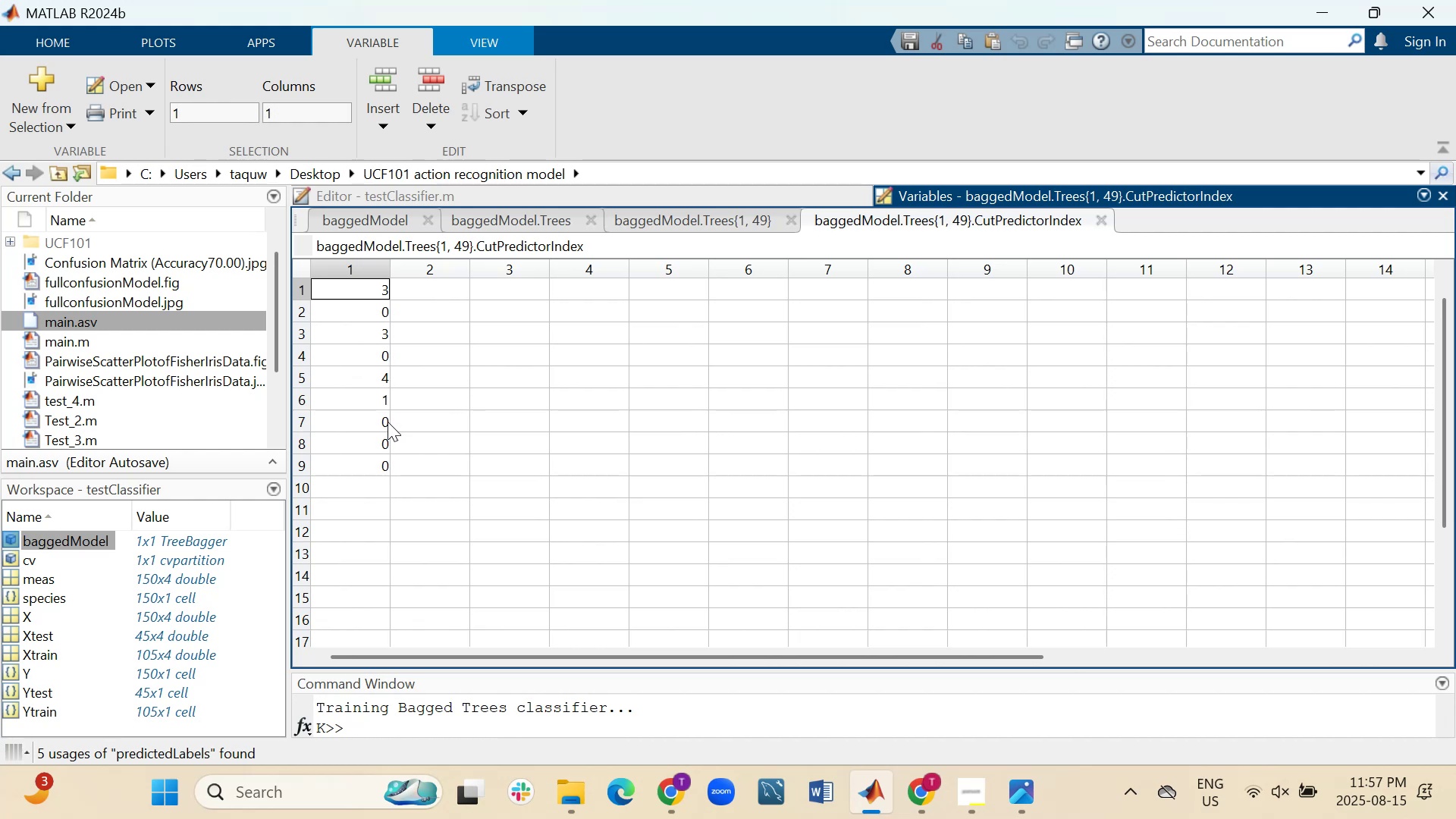 
wait(9.94)
 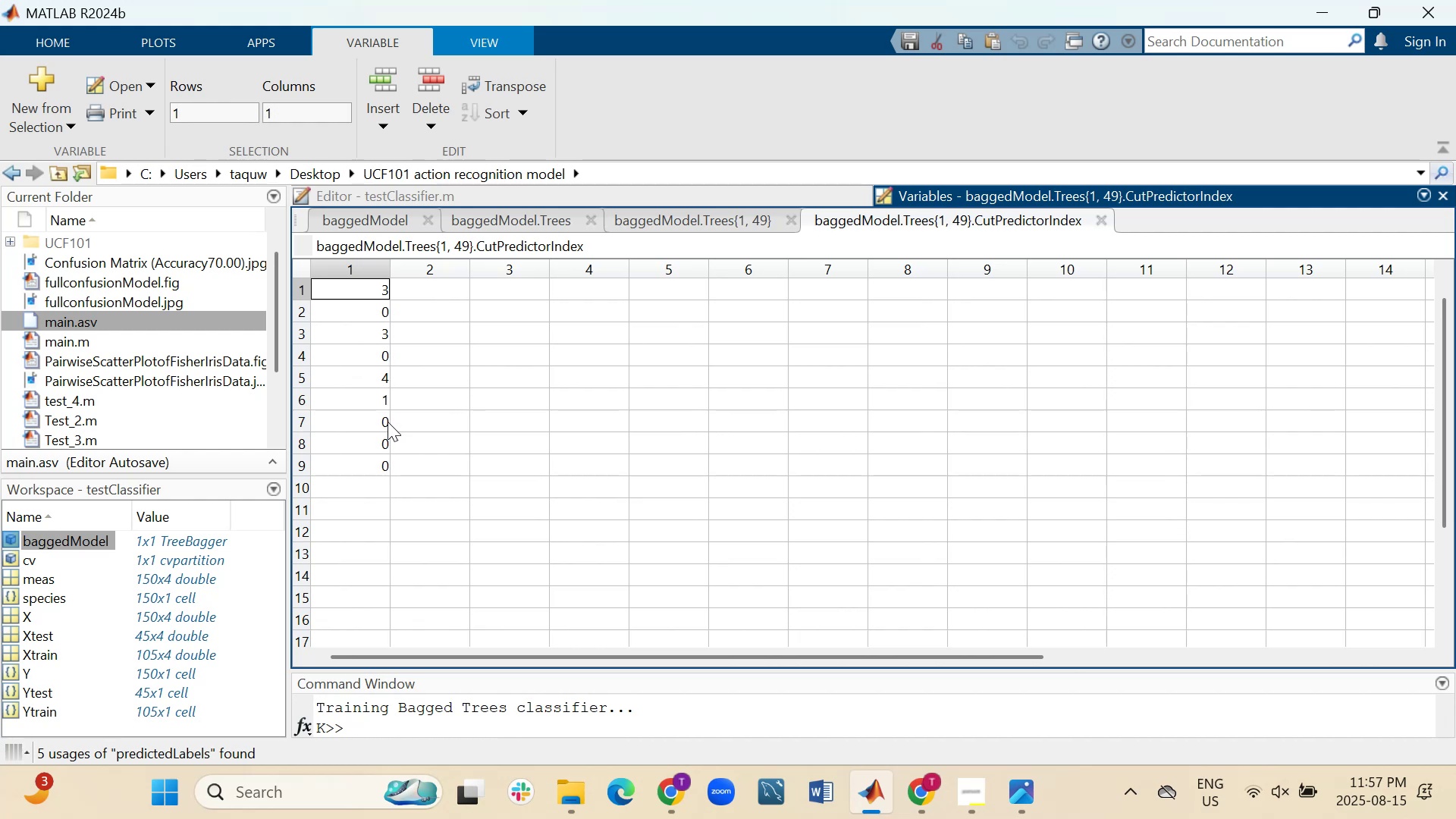 
left_click([1098, 224])
 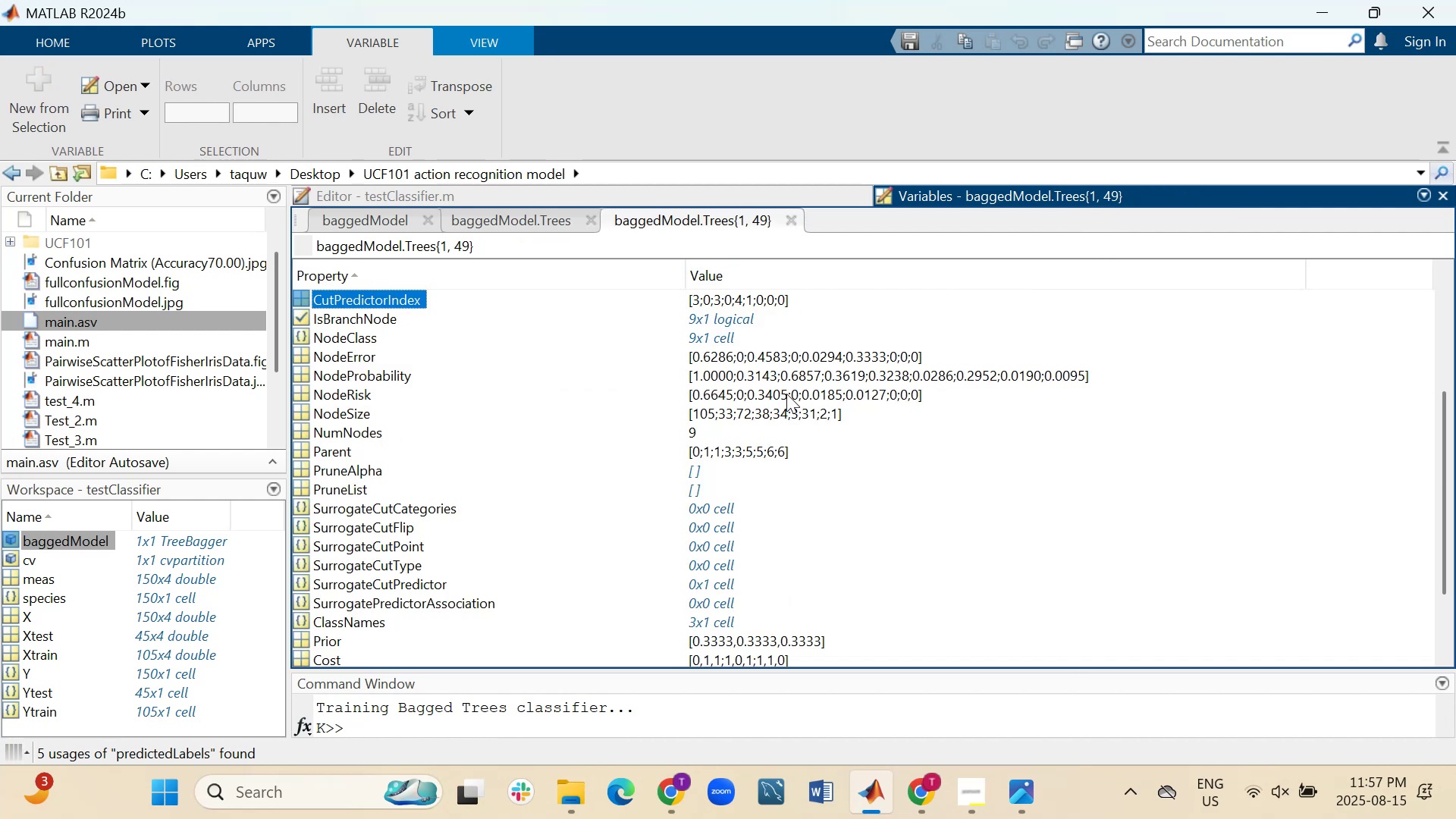 
scroll: coordinate [786, 394], scroll_direction: down, amount: 2.0
 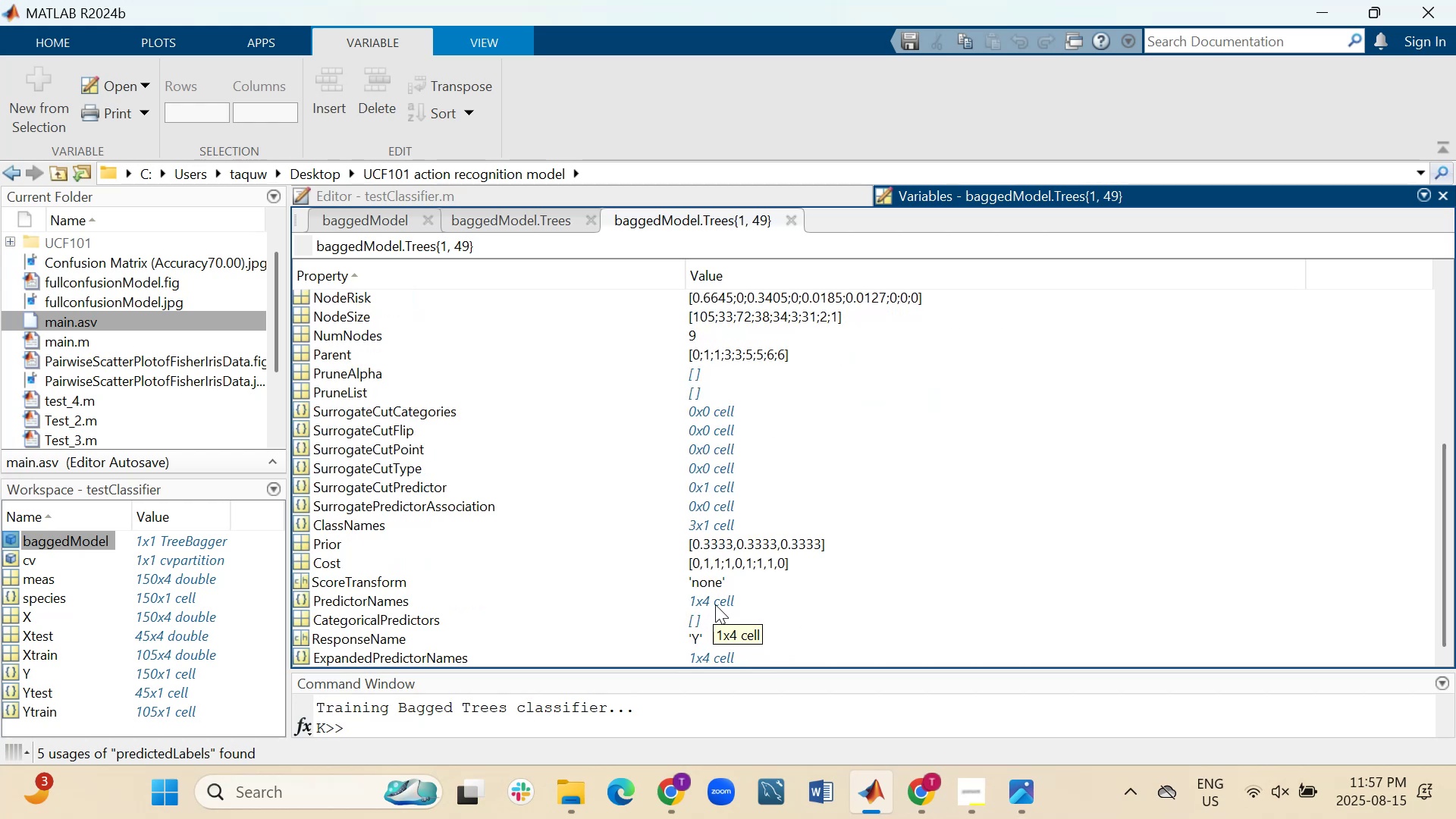 
double_click([715, 602])
 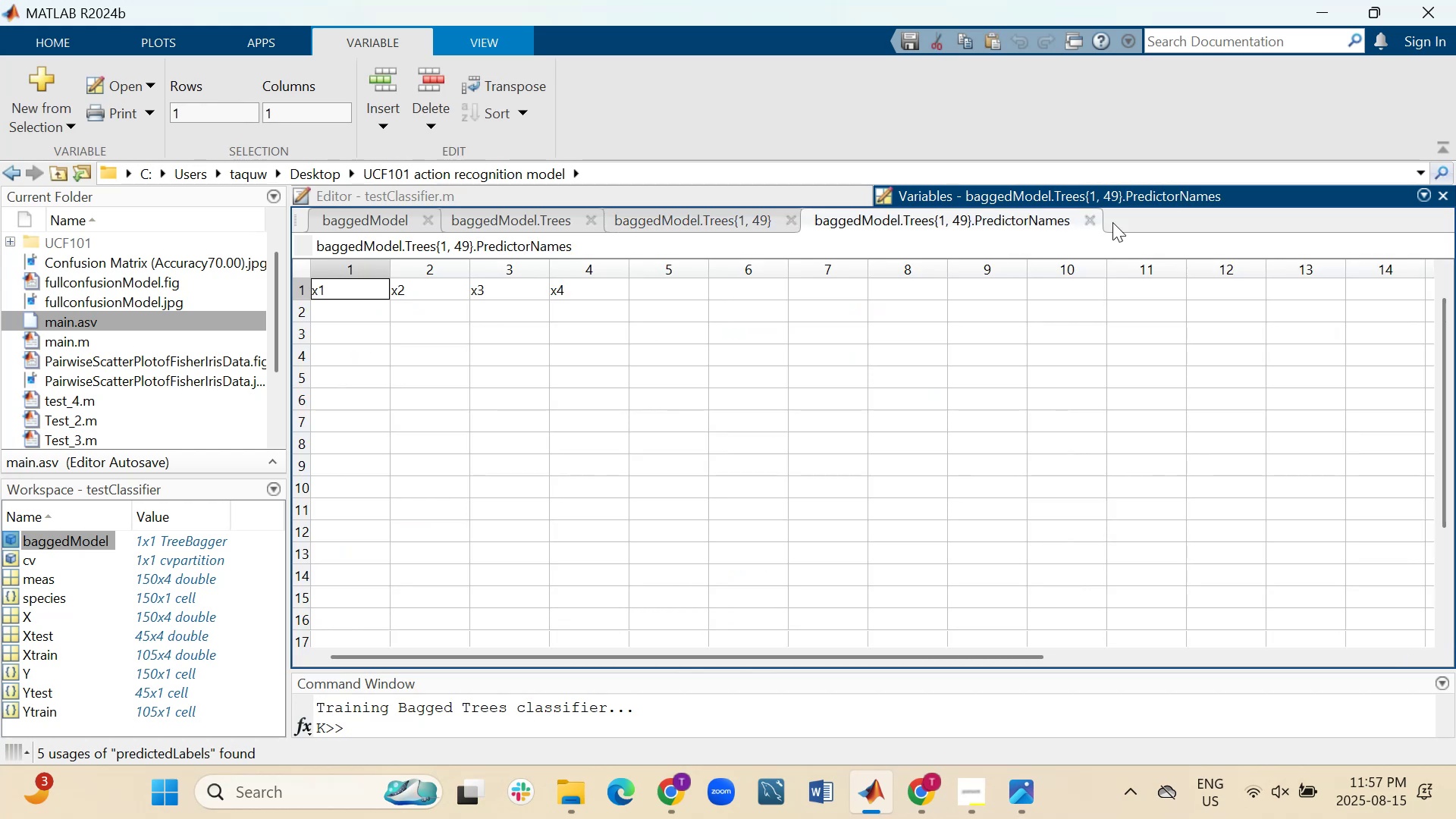 
left_click([1091, 222])
 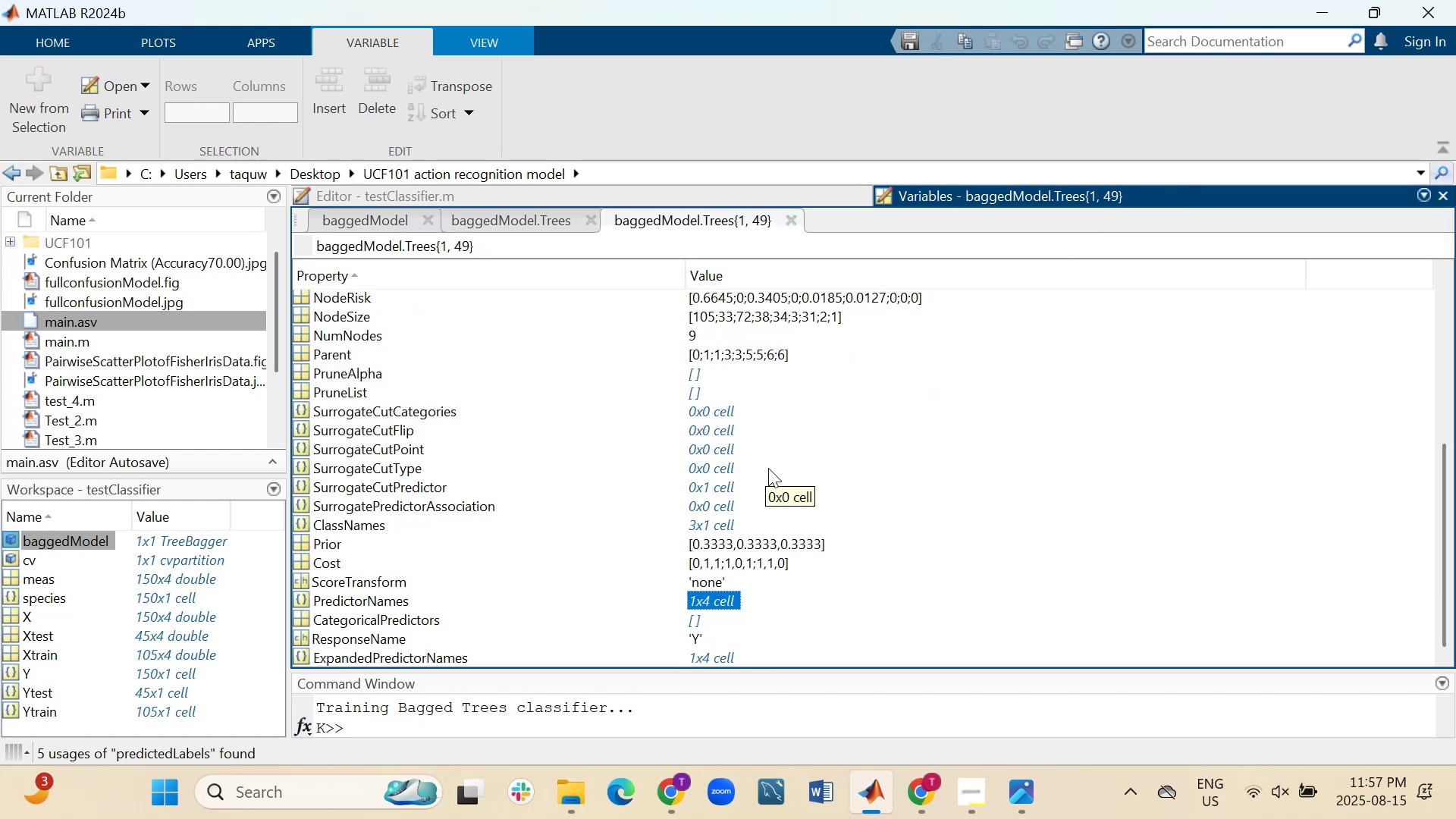 
scroll: coordinate [807, 340], scroll_direction: up, amount: 8.0
 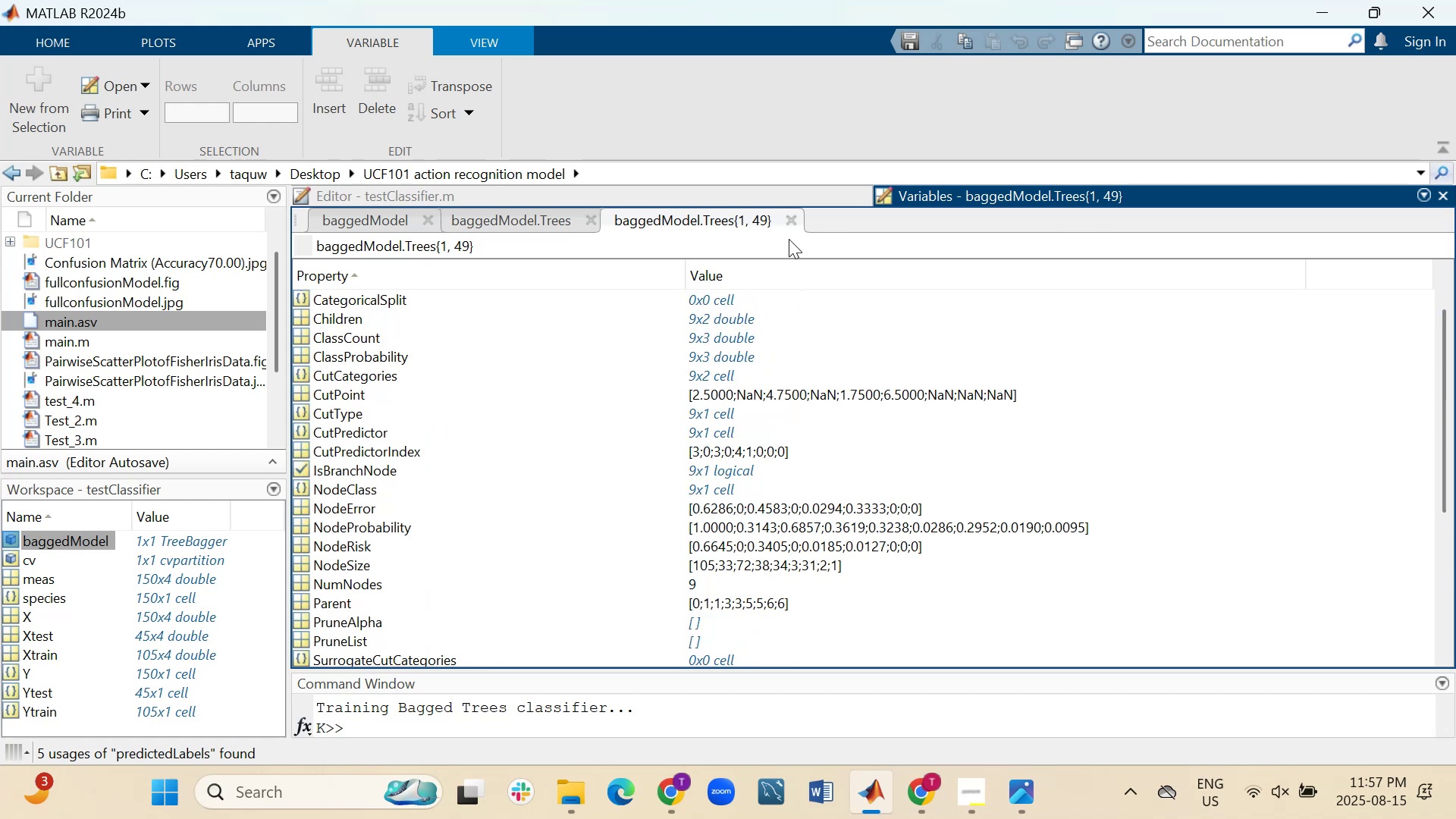 
left_click([786, 223])
 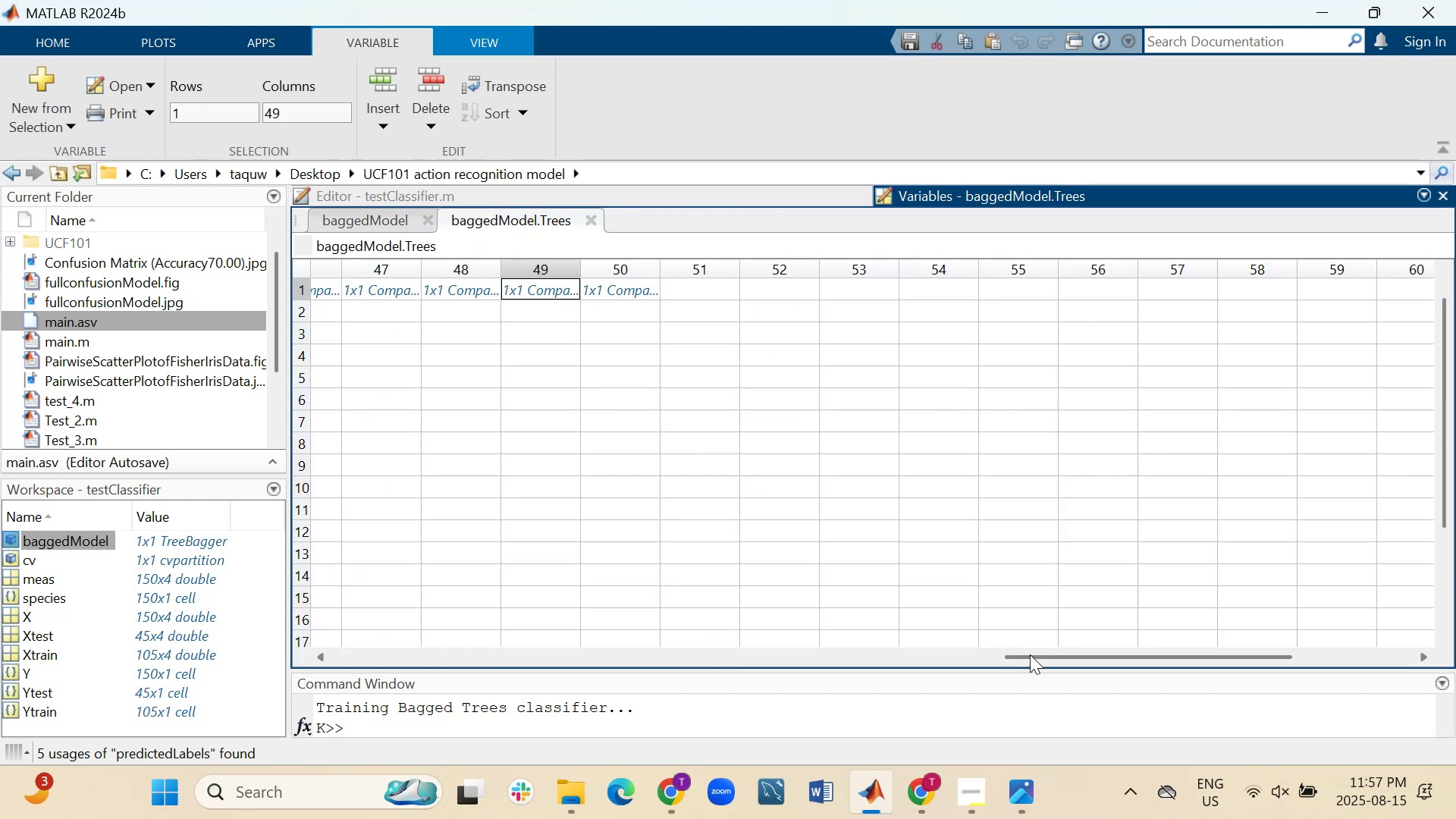 
left_click_drag(start_coordinate=[1069, 651], to_coordinate=[718, 627])
 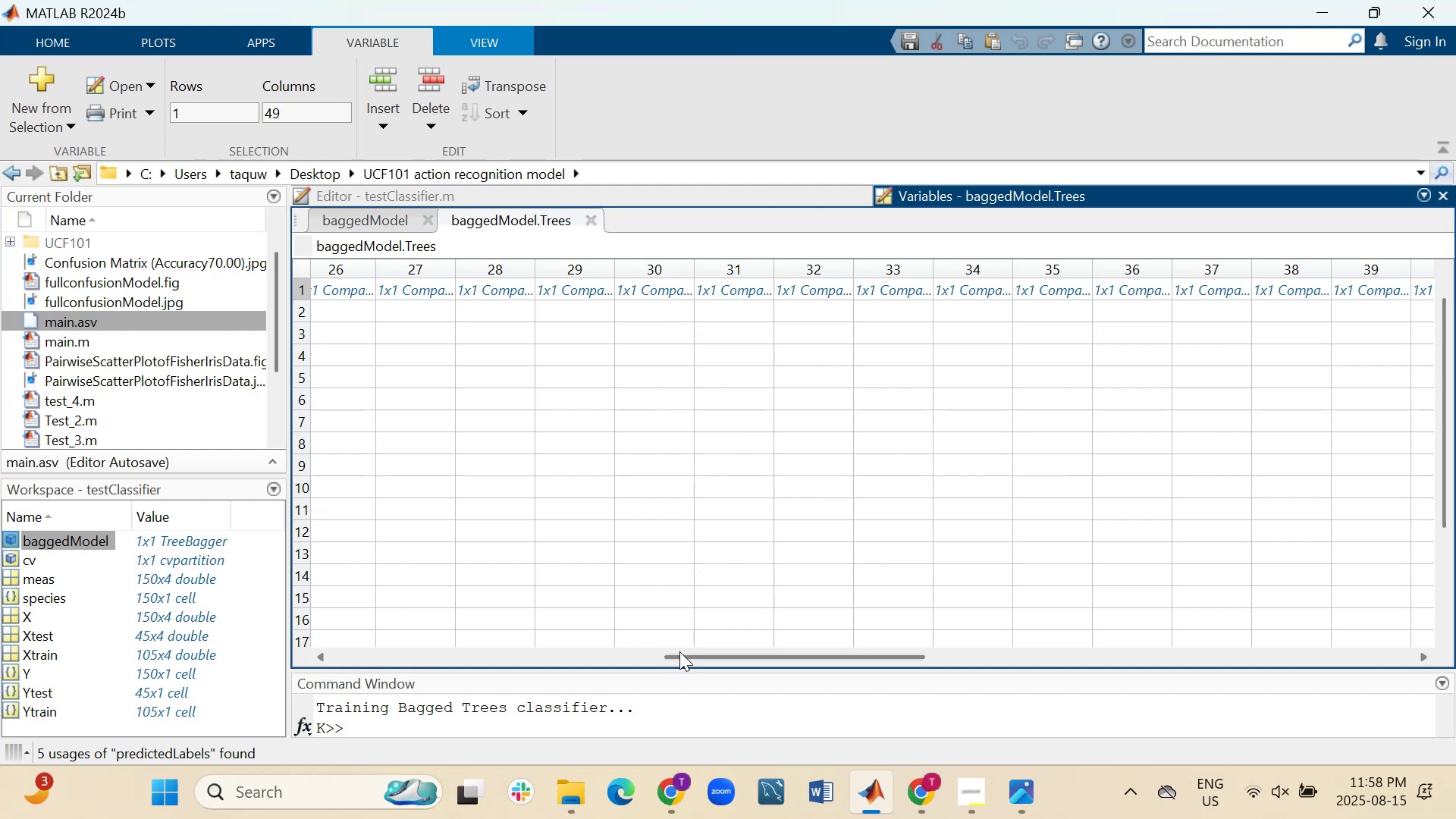 
left_click_drag(start_coordinate=[701, 653], to_coordinate=[499, 597])
 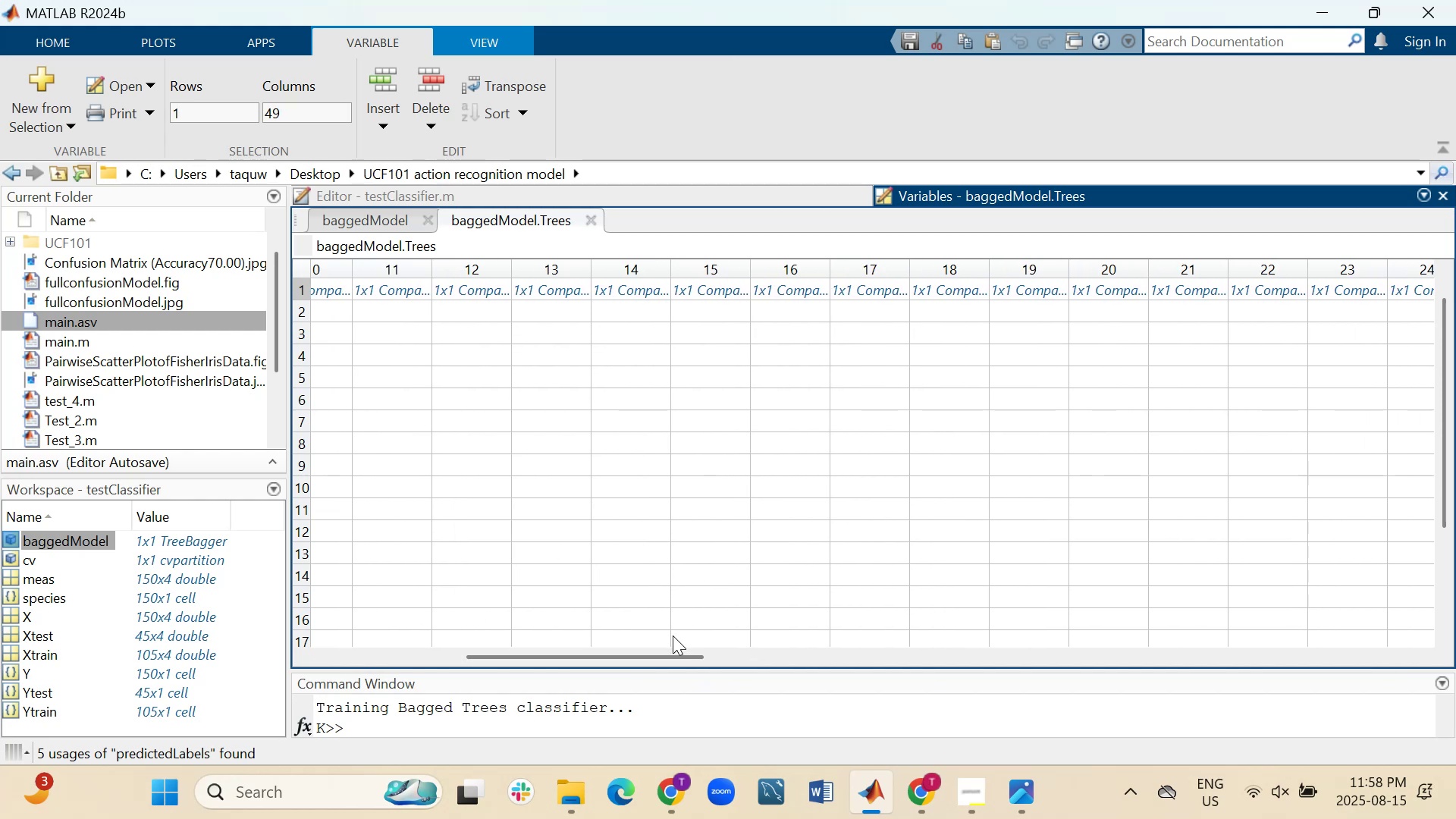 
left_click_drag(start_coordinate=[675, 651], to_coordinate=[503, 620])
 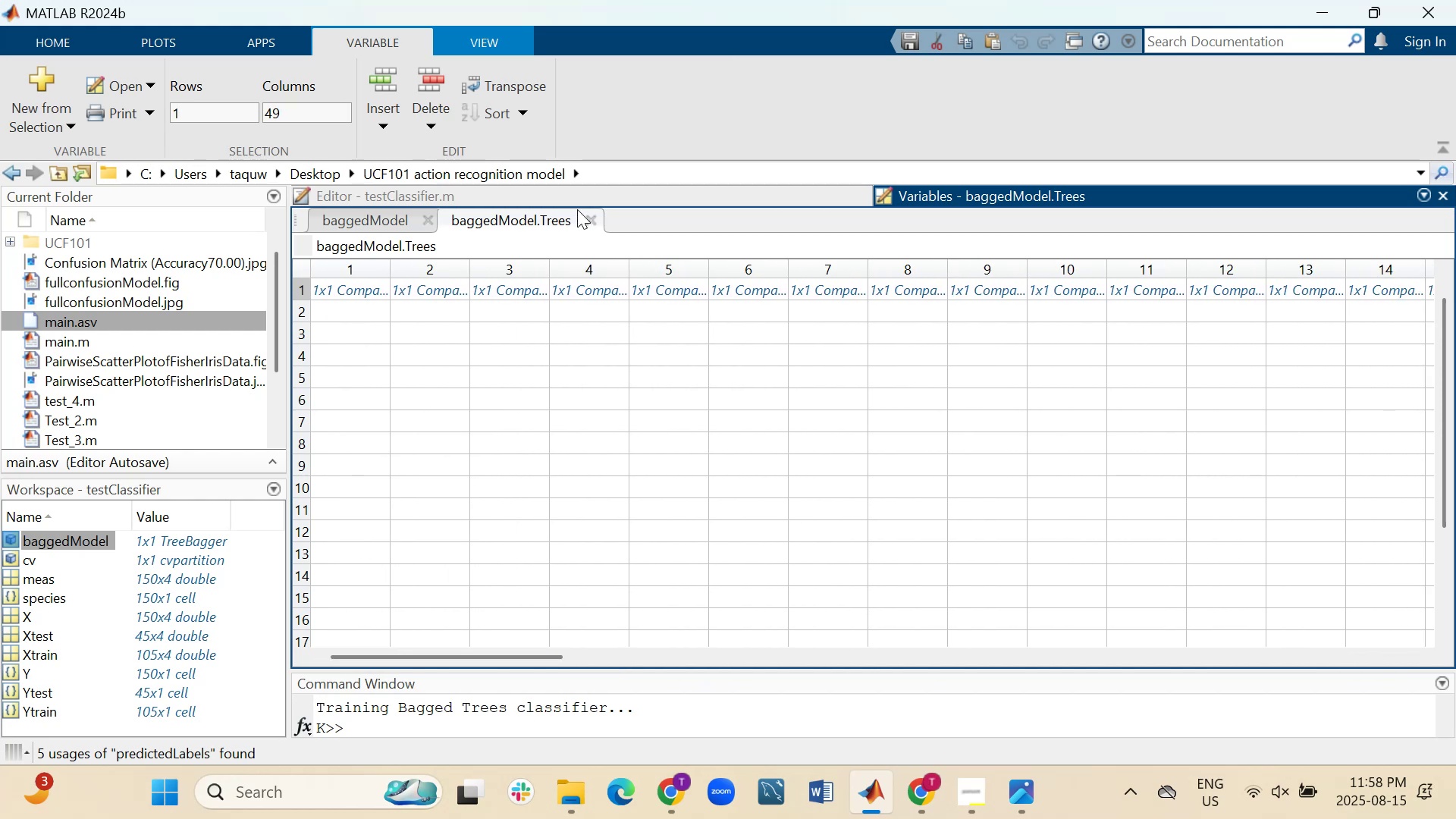 
left_click([592, 219])
 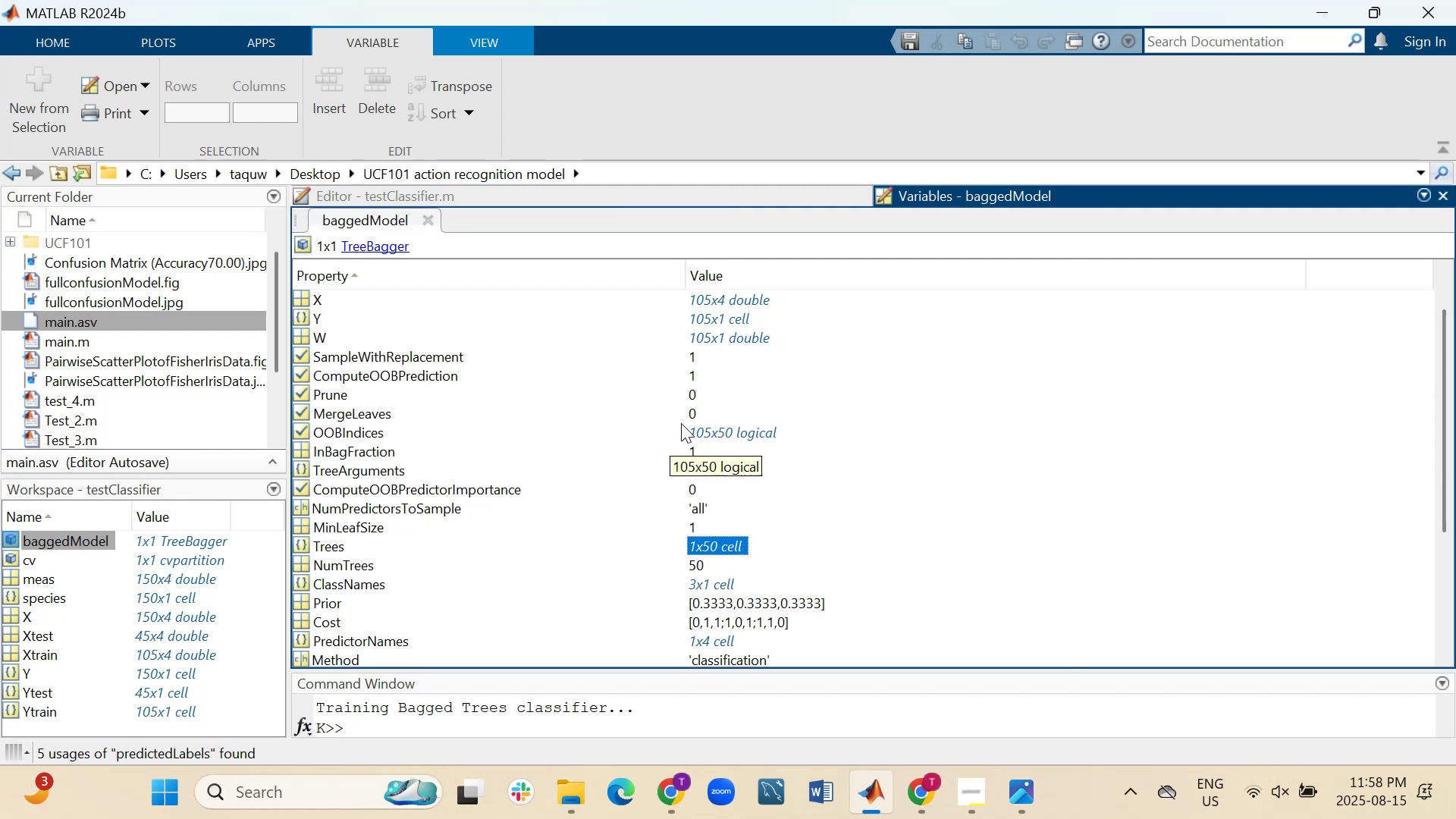 
wait(5.59)
 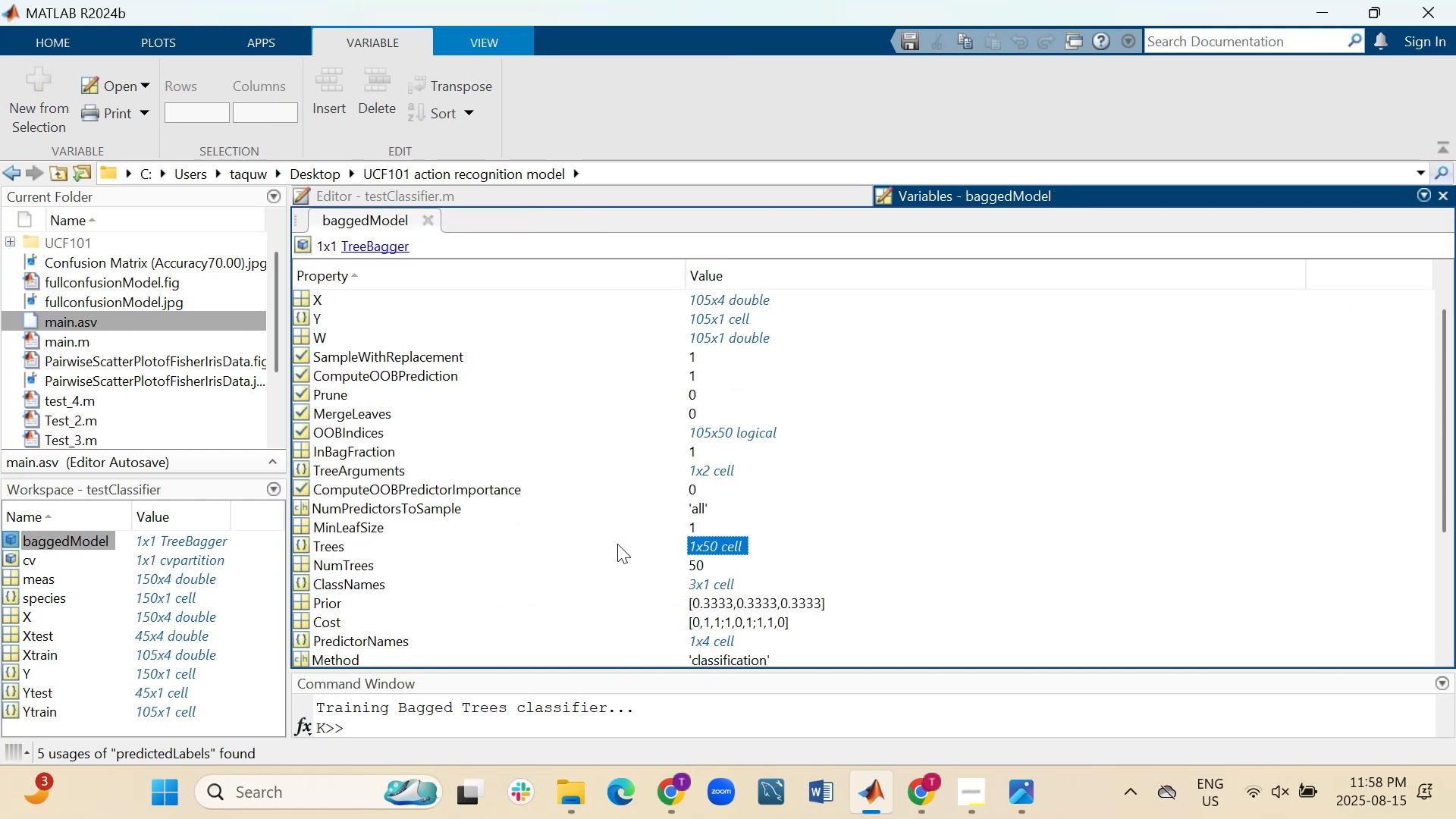 
mouse_move([337, 438])
 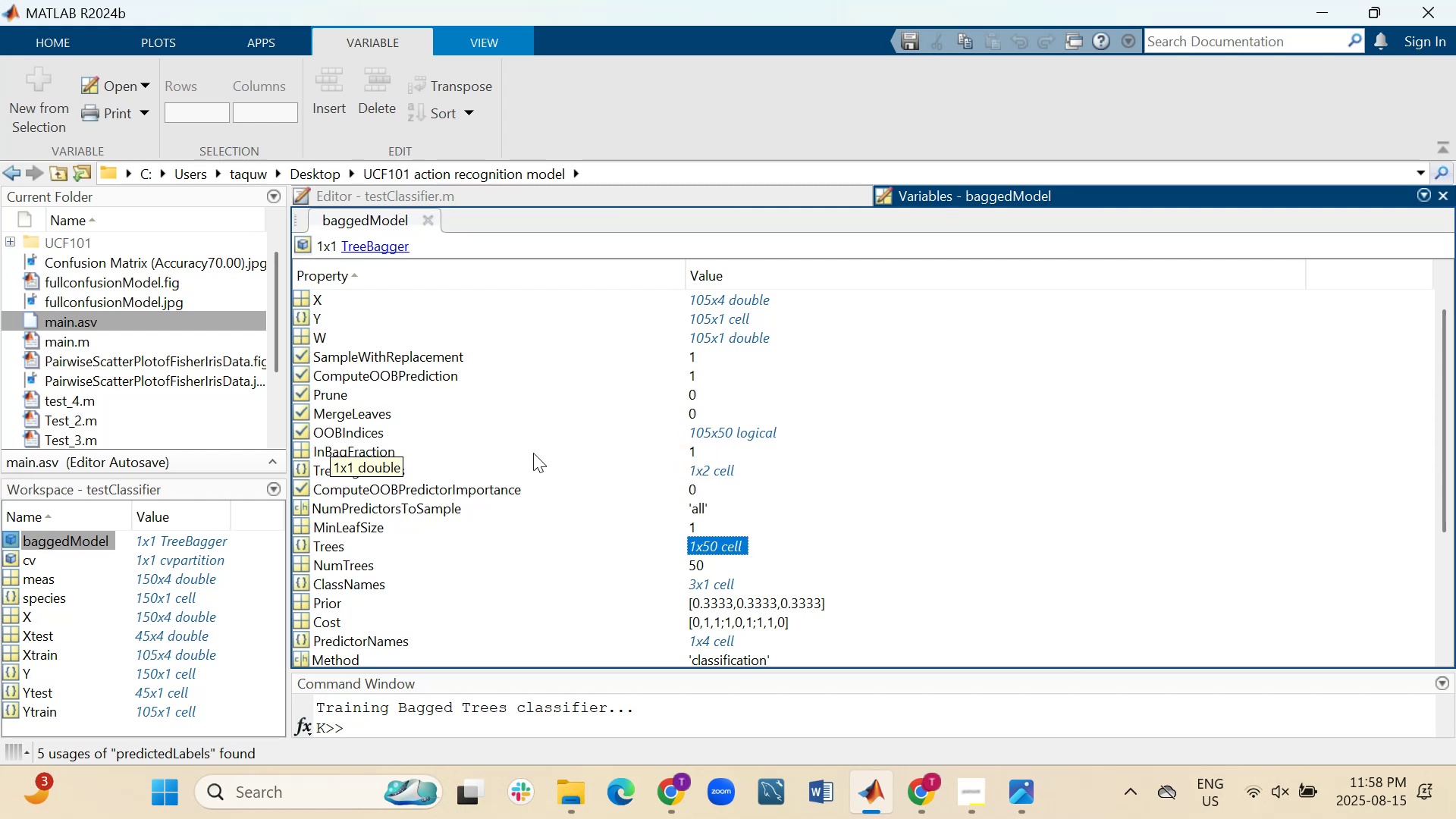 
wait(7.44)
 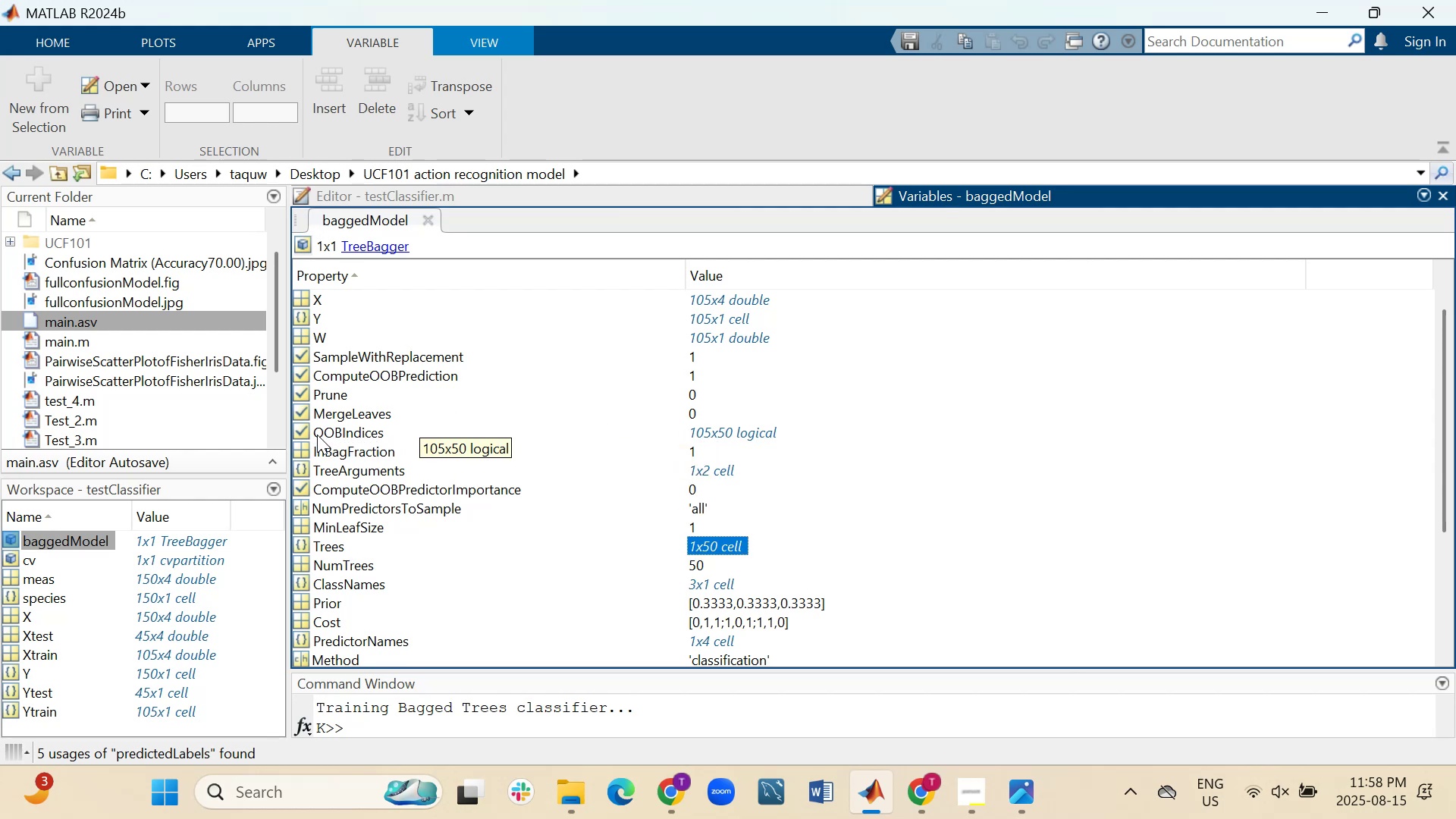 
double_click([722, 435])
 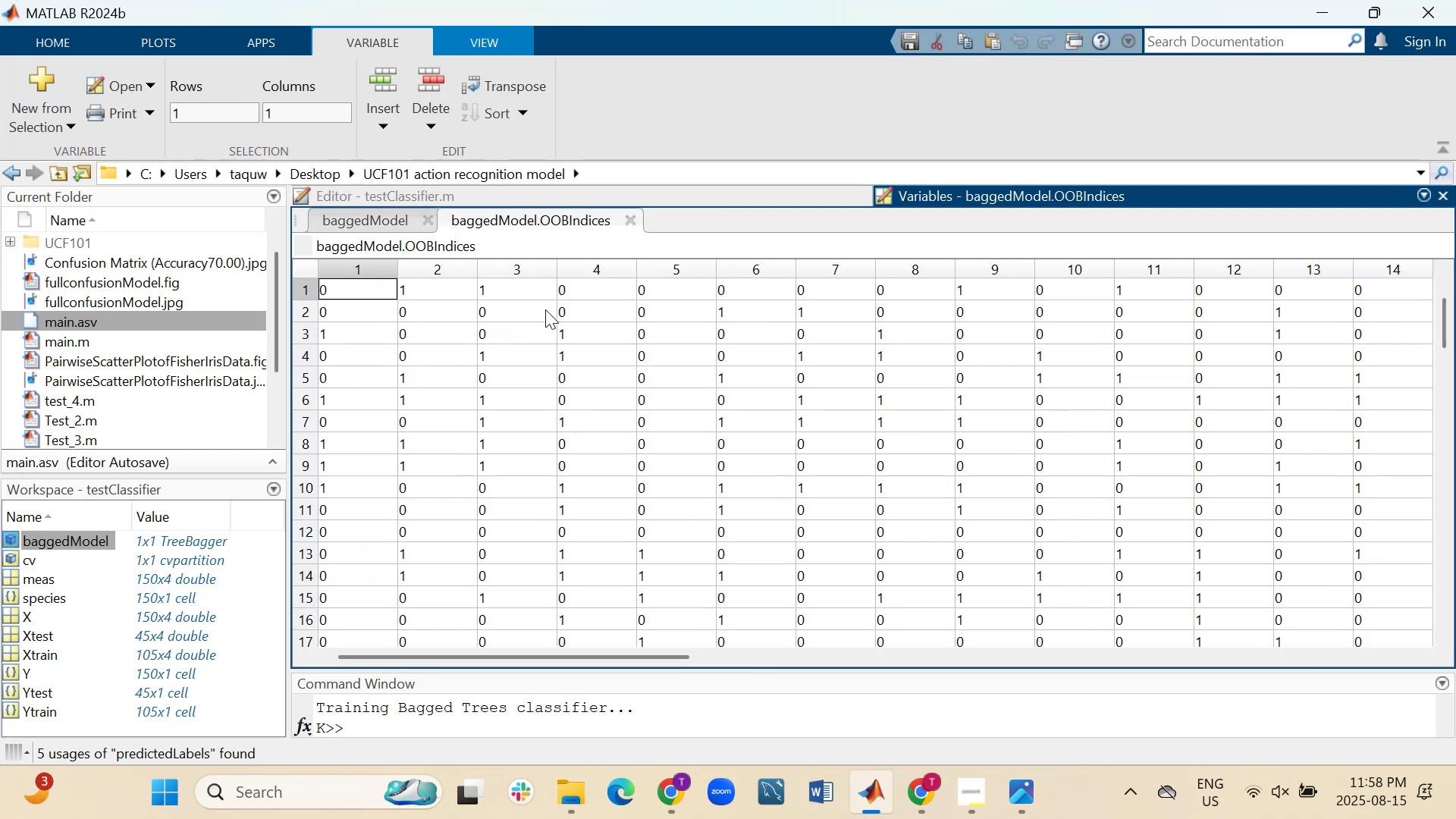 
wait(11.6)
 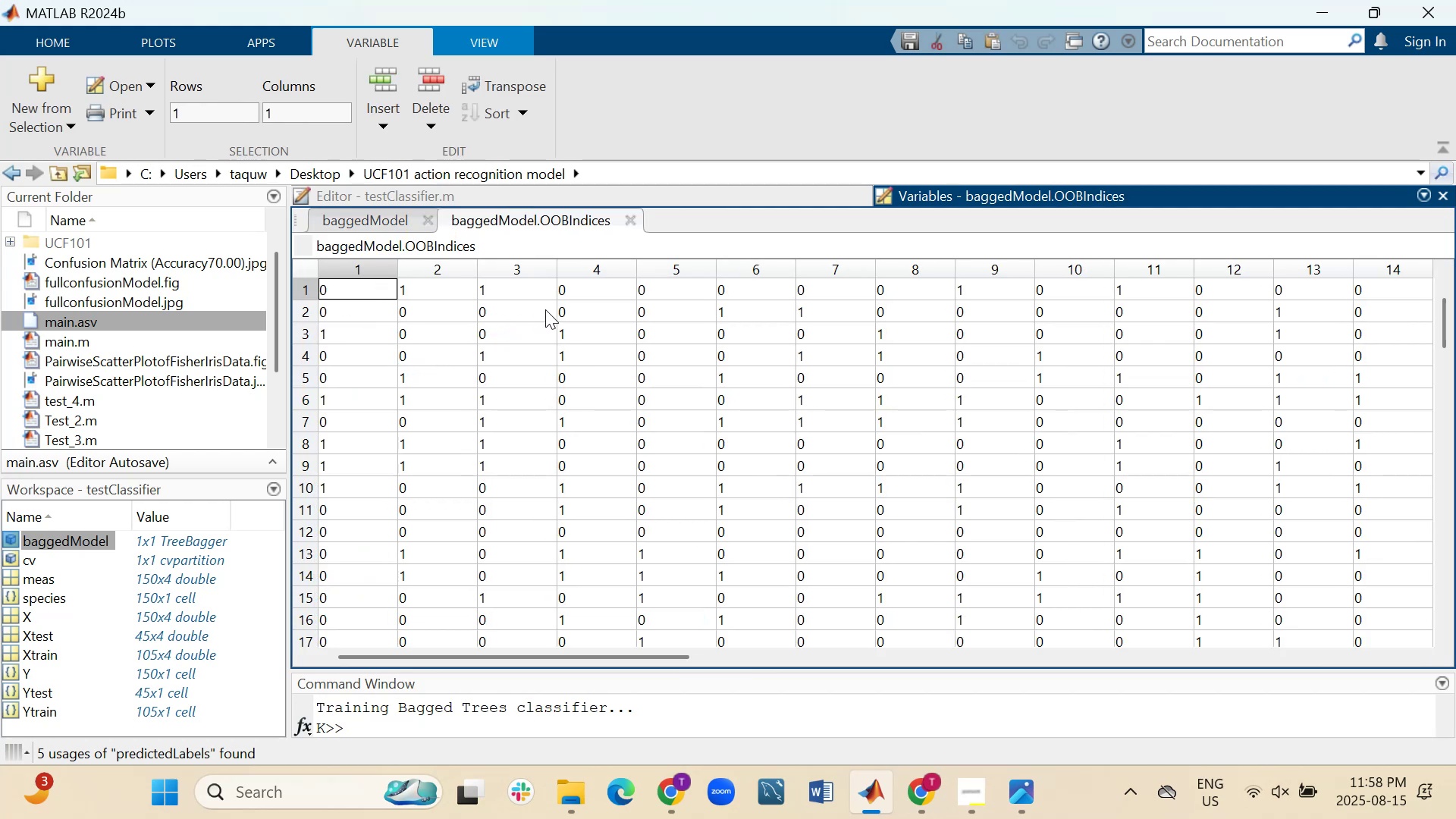 
scroll: coordinate [664, 473], scroll_direction: down, amount: 3.0
 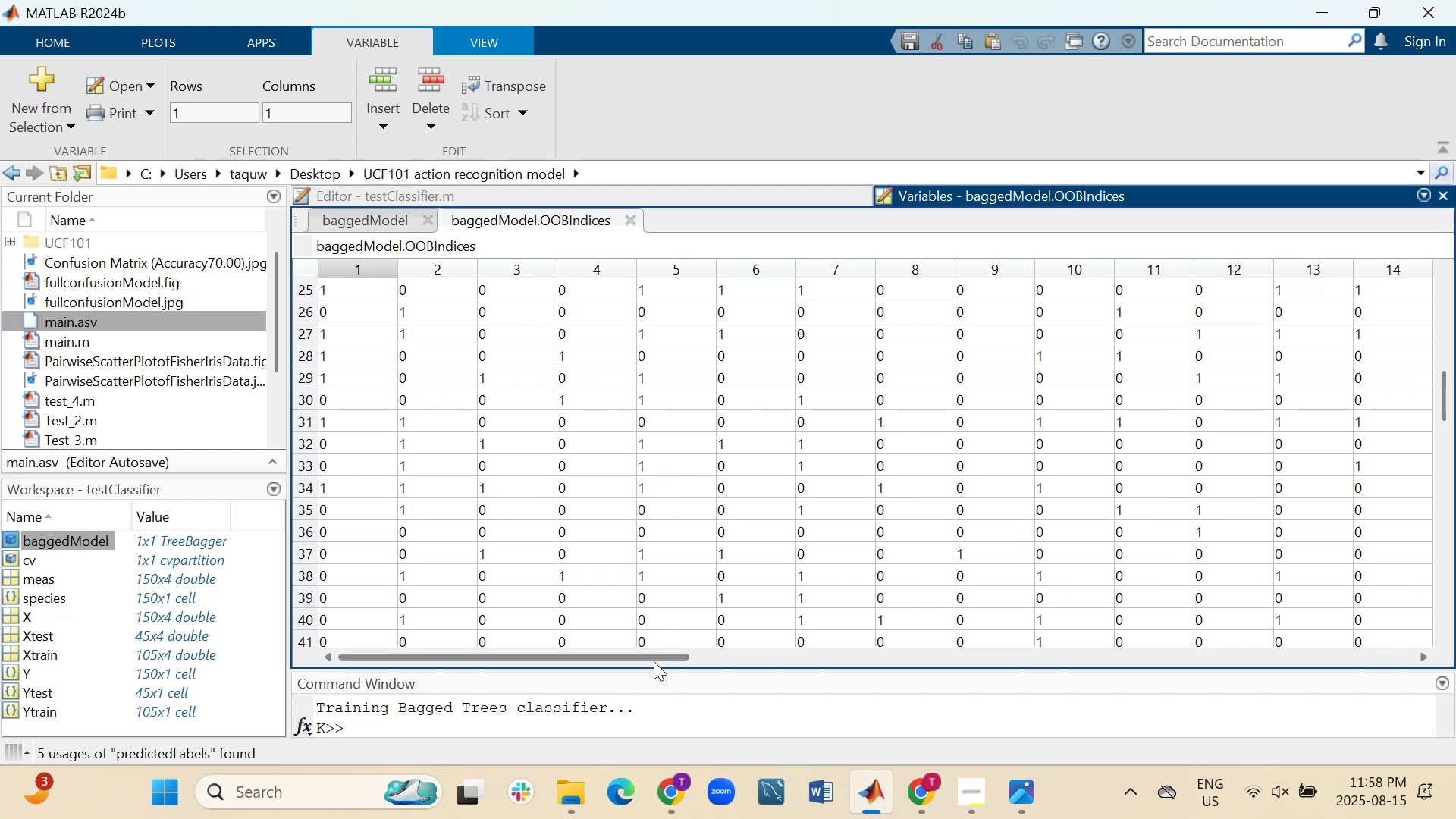 
left_click_drag(start_coordinate=[646, 653], to_coordinate=[918, 665])
 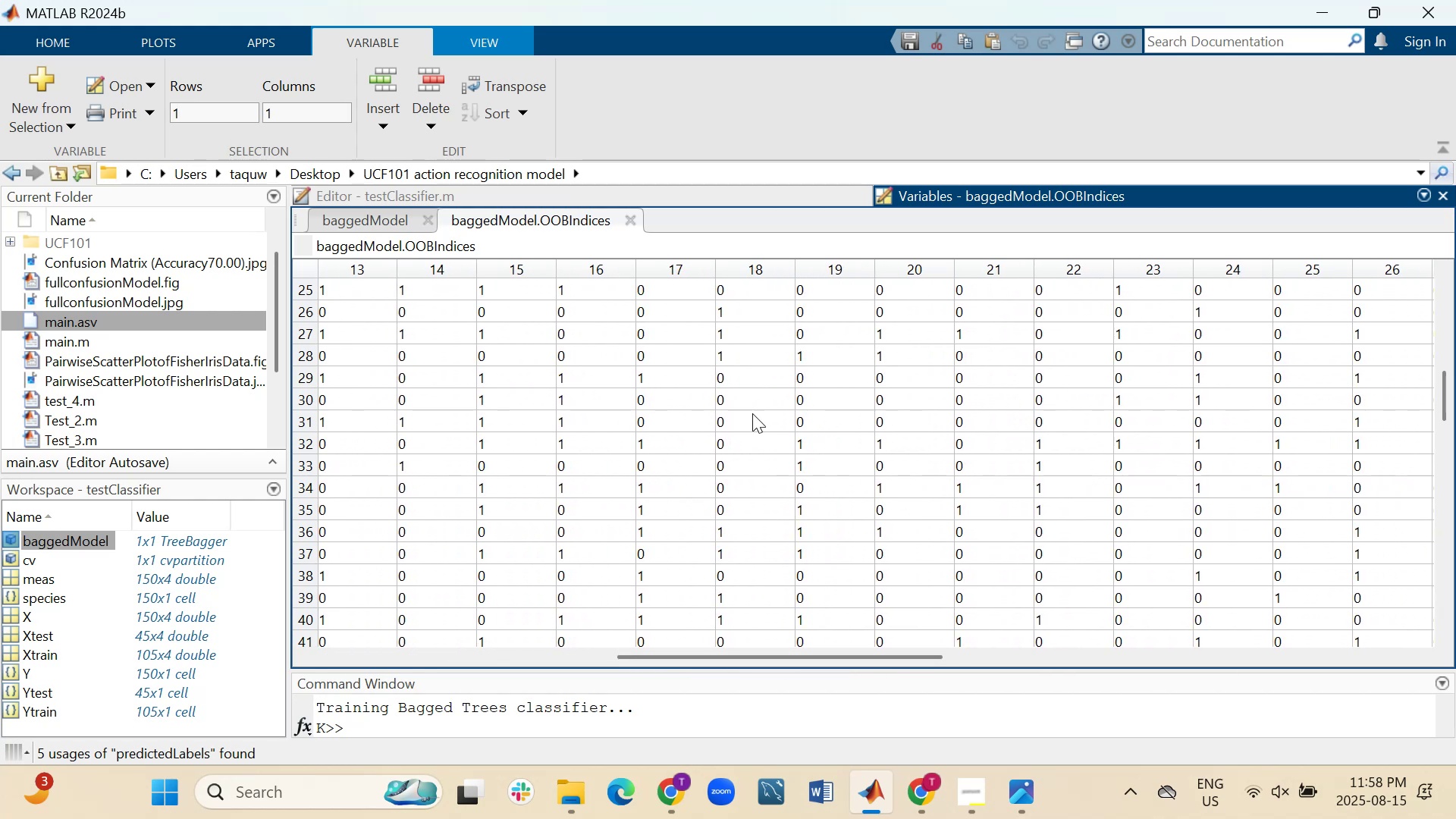 
wait(8.19)
 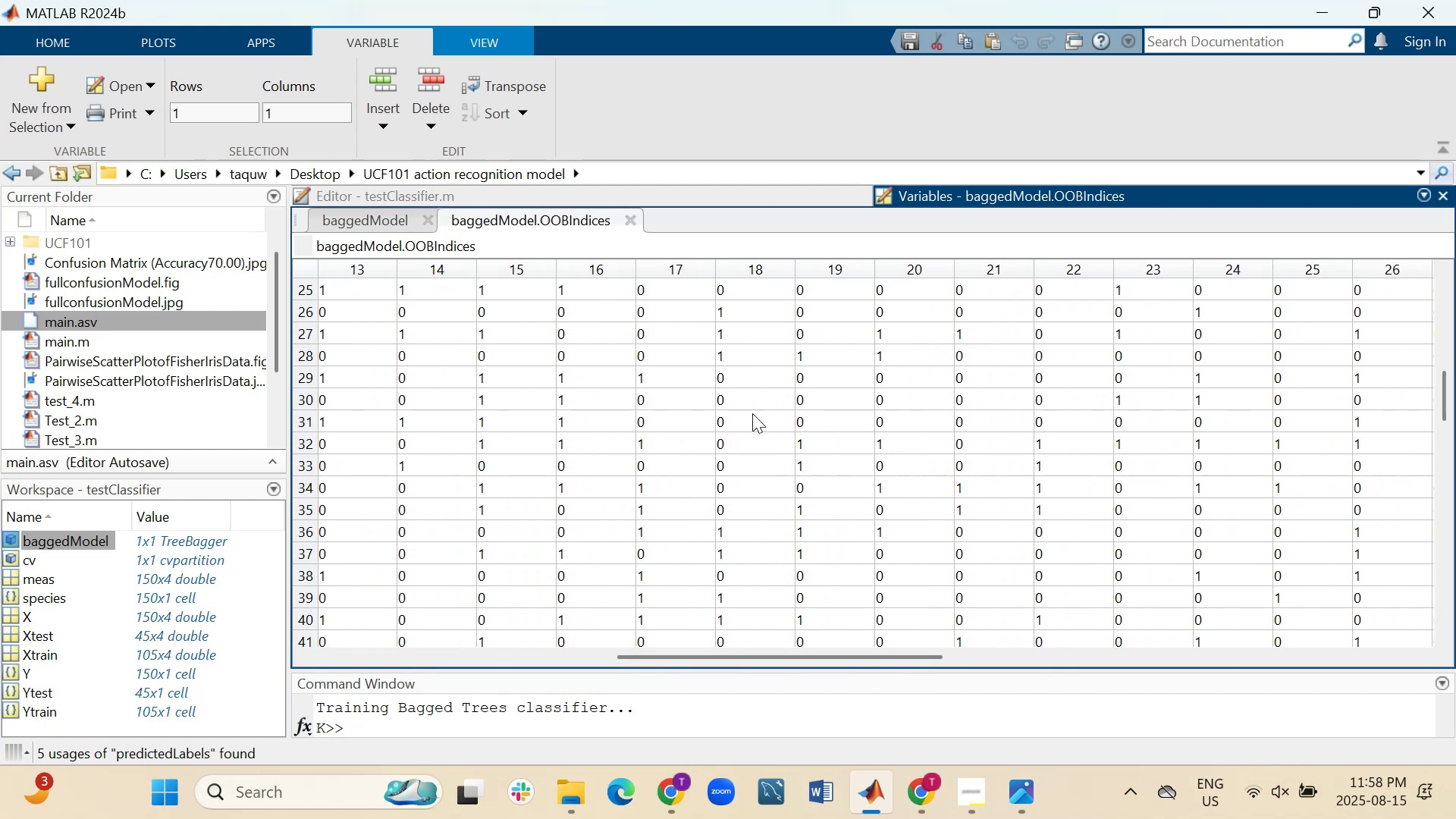 
left_click_drag(start_coordinate=[922, 654], to_coordinate=[1341, 661])
 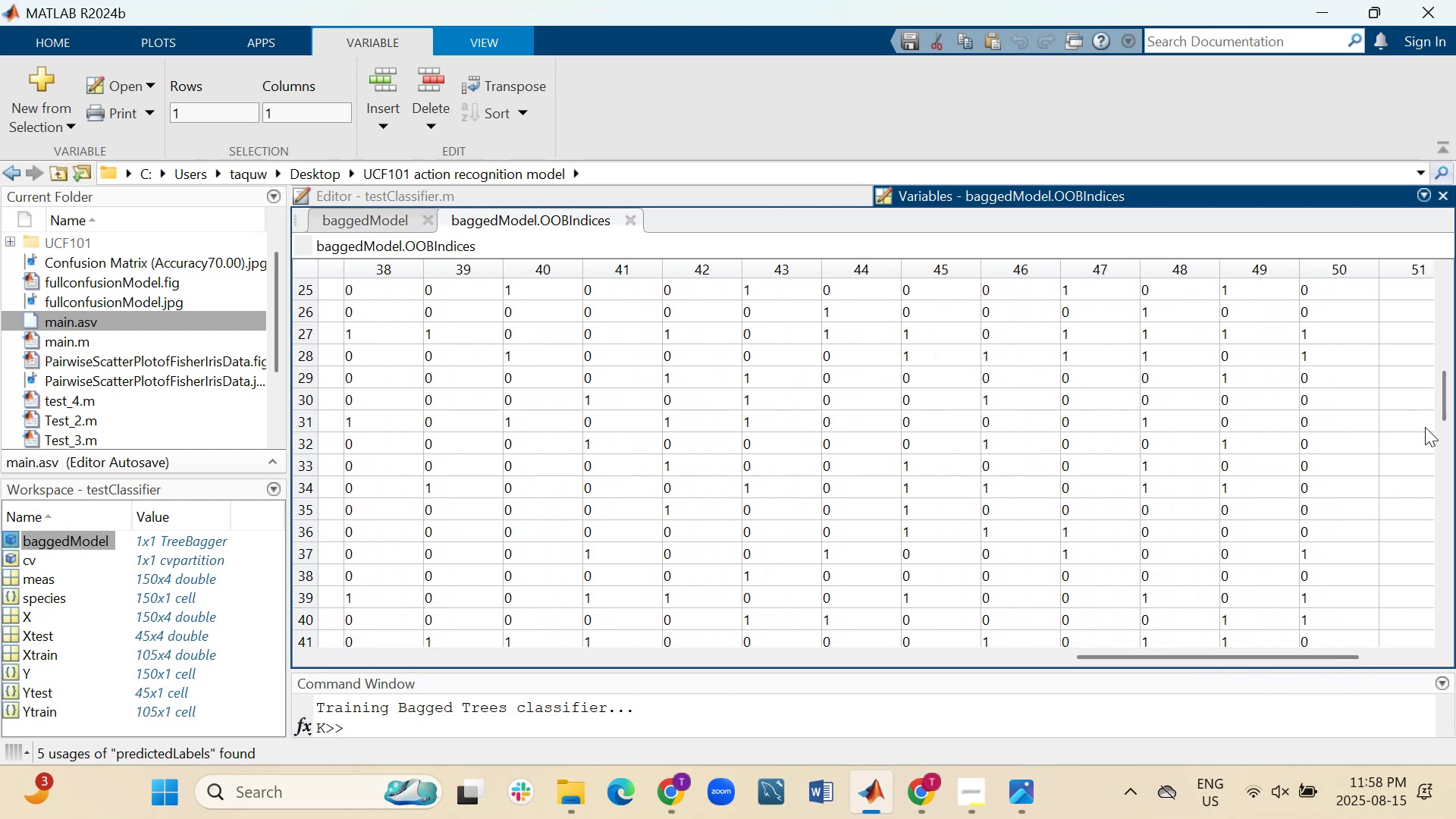 
left_click_drag(start_coordinate=[1444, 402], to_coordinate=[1415, 570])
 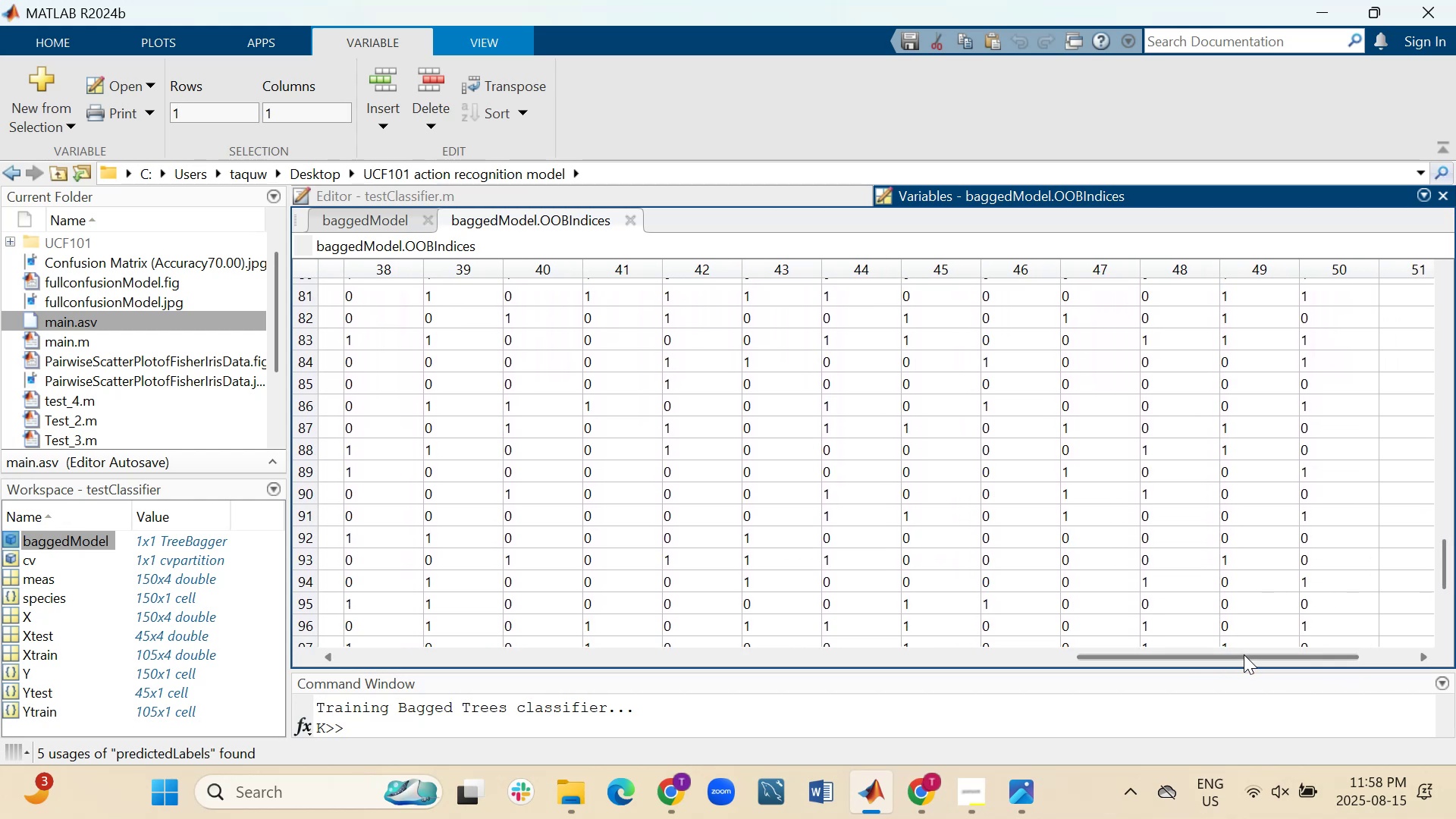 
left_click_drag(start_coordinate=[1242, 656], to_coordinate=[1163, 662])
 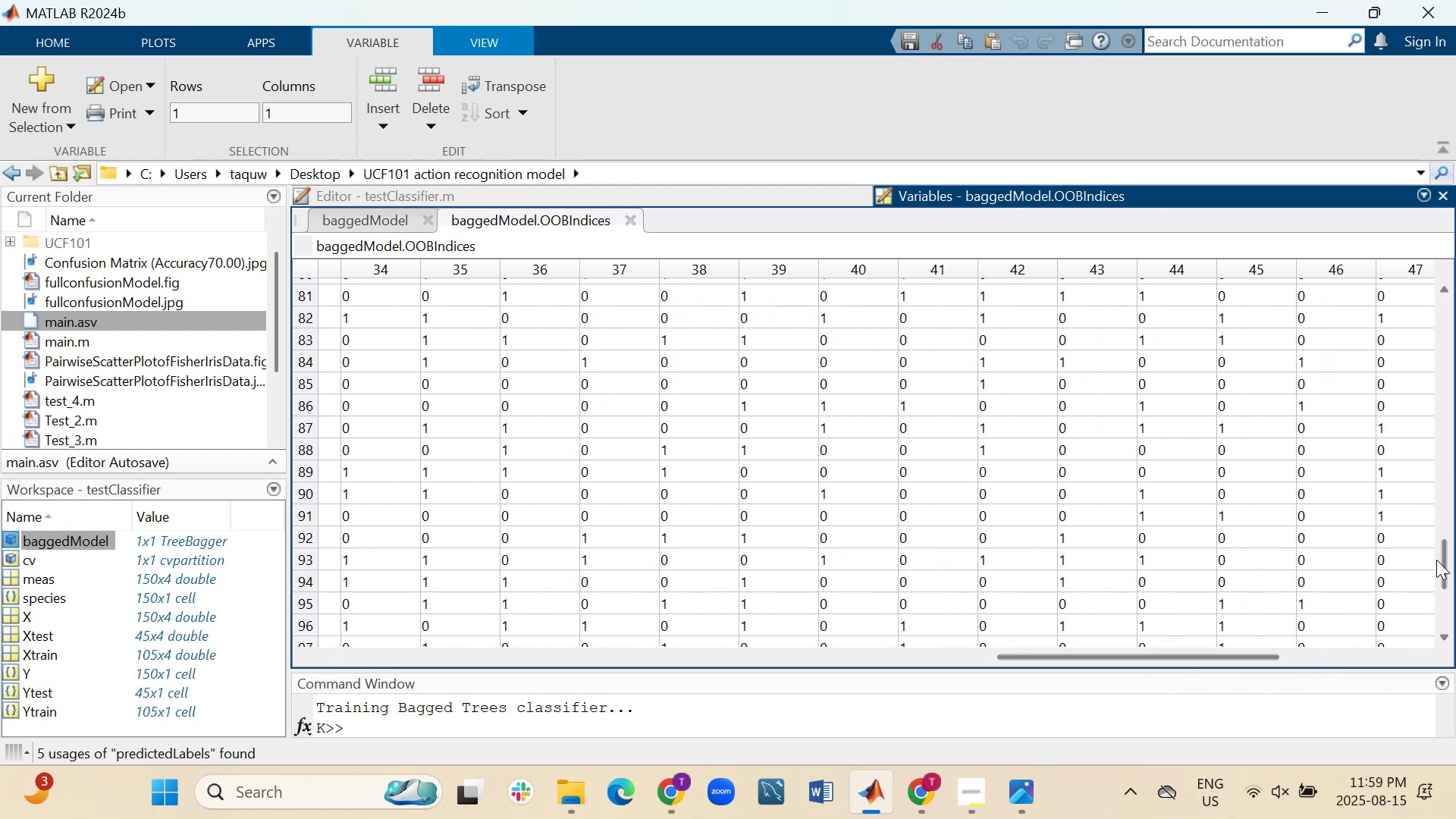 
left_click_drag(start_coordinate=[1444, 548], to_coordinate=[1439, 594])
 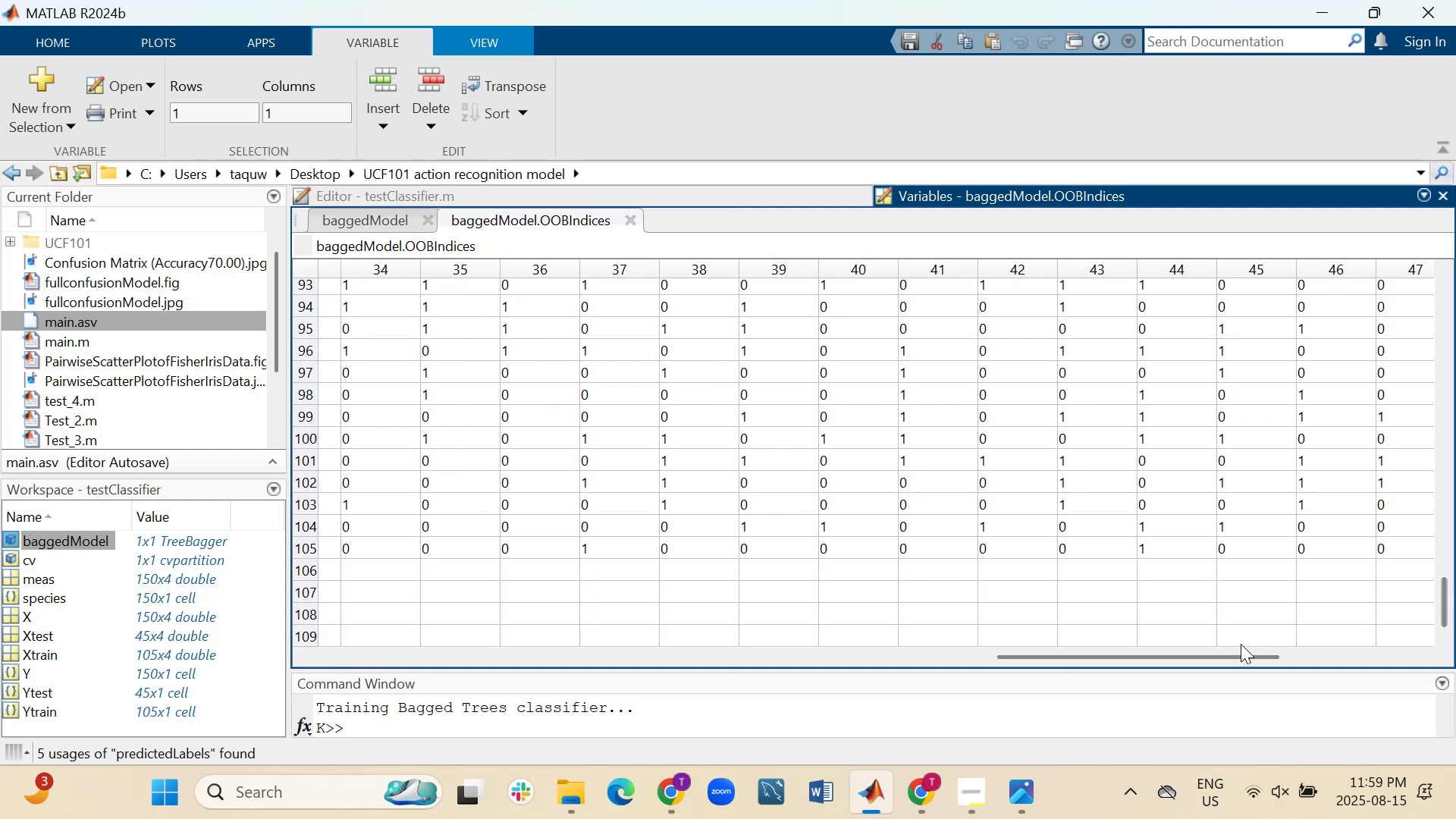 
left_click_drag(start_coordinate=[1234, 659], to_coordinate=[1342, 647])
 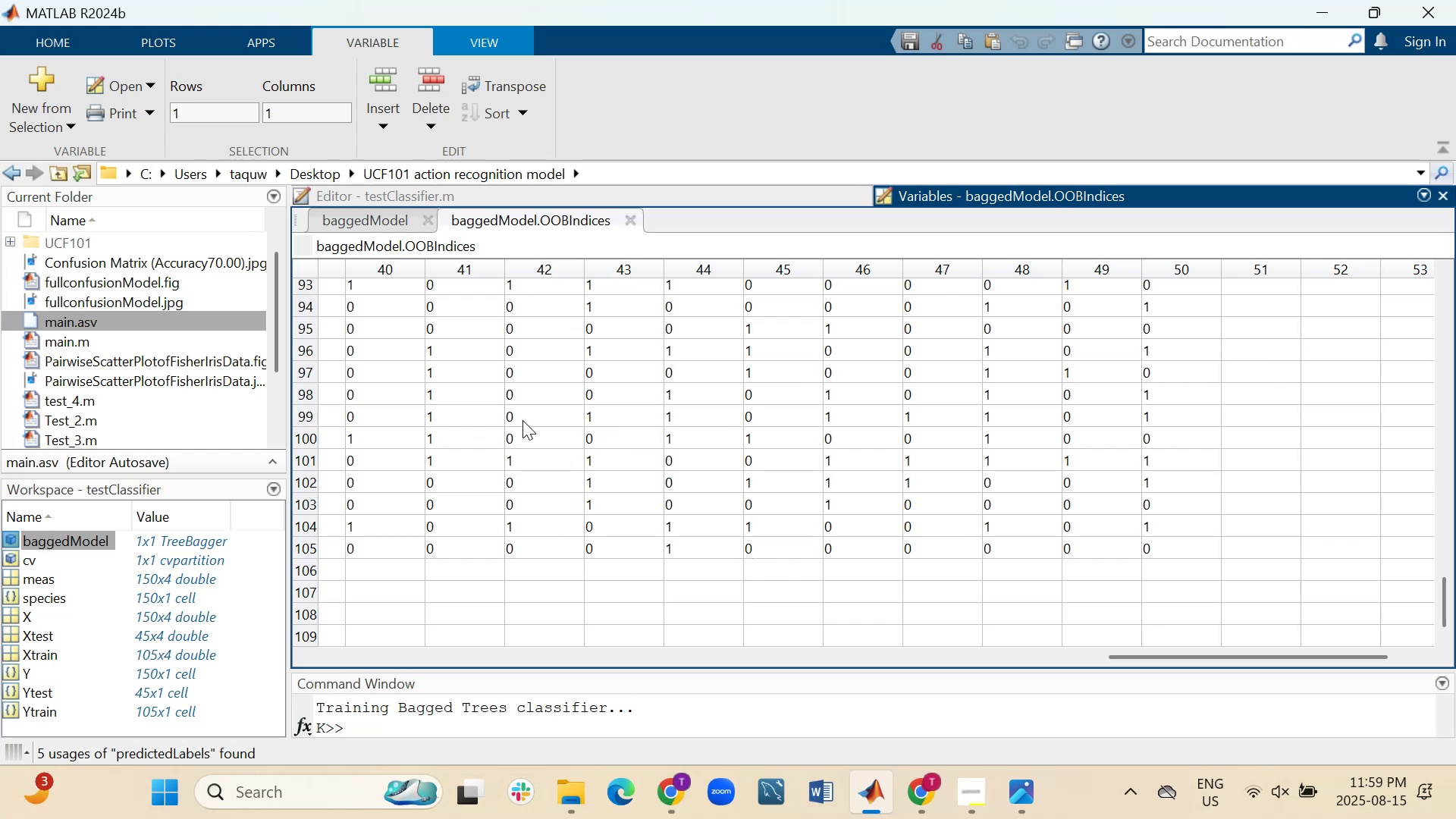 
wait(25.62)
 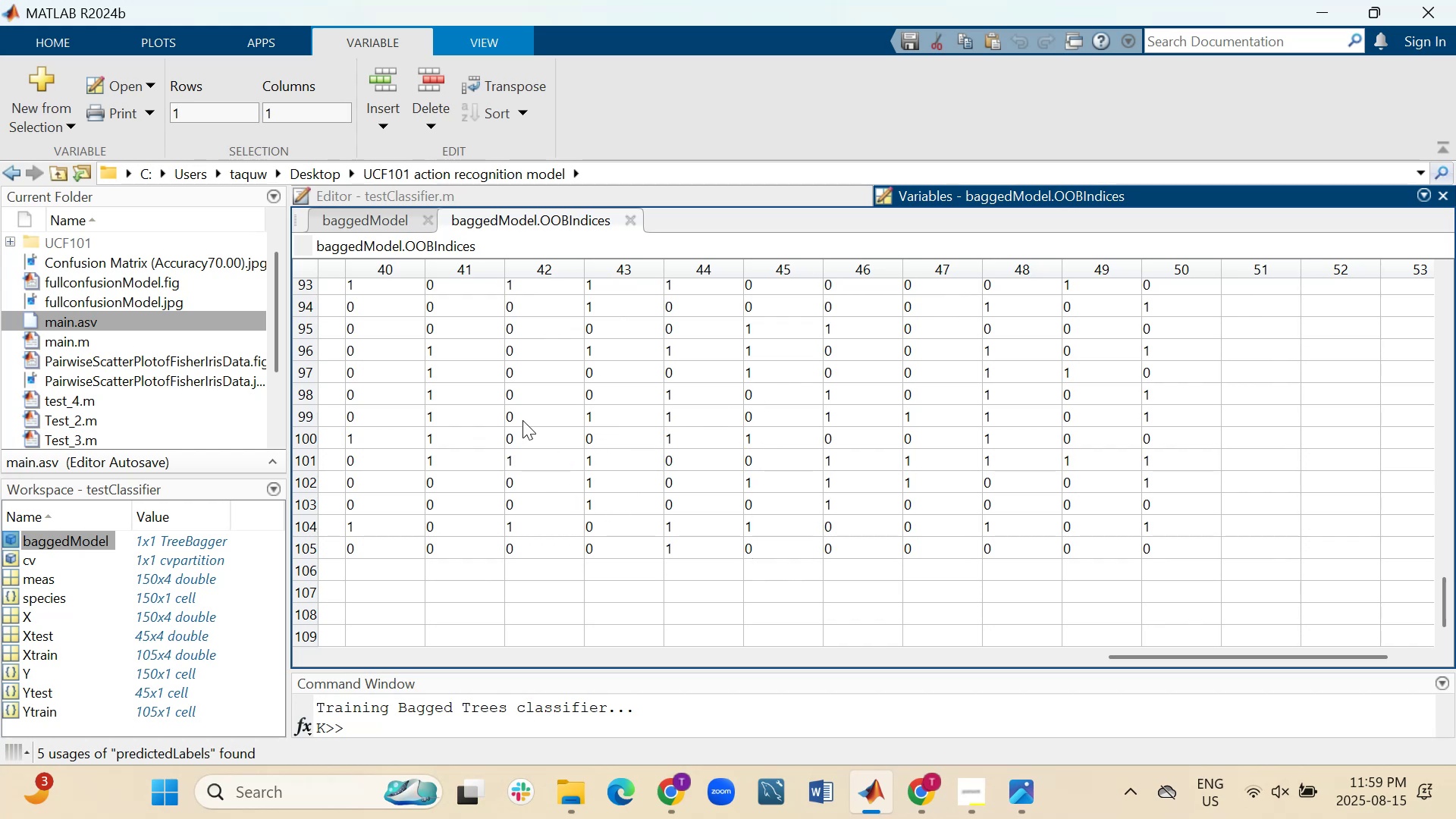 
left_click_drag(start_coordinate=[1150, 650], to_coordinate=[1082, 651])
 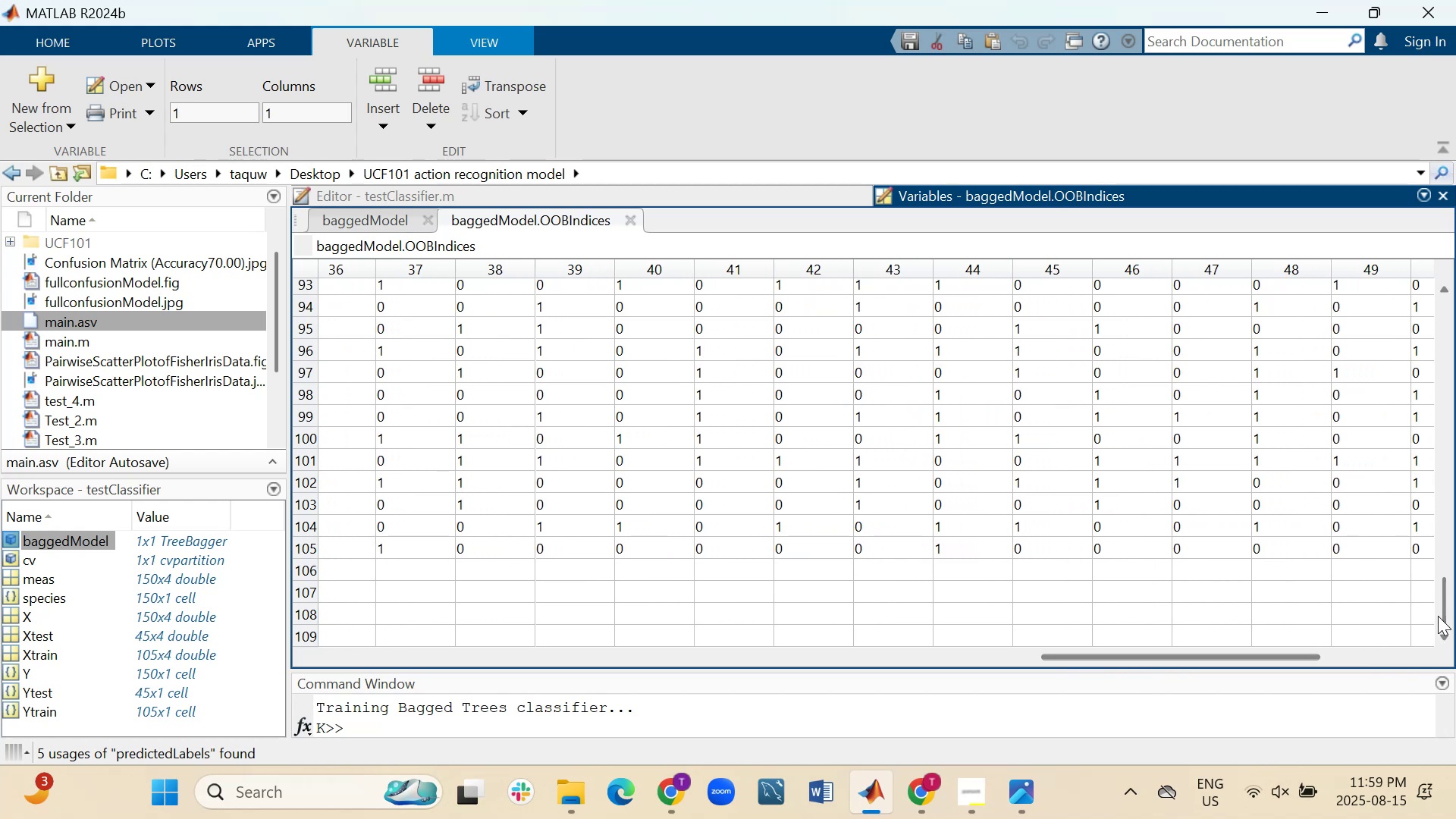 
left_click_drag(start_coordinate=[1446, 610], to_coordinate=[1441, 340])
 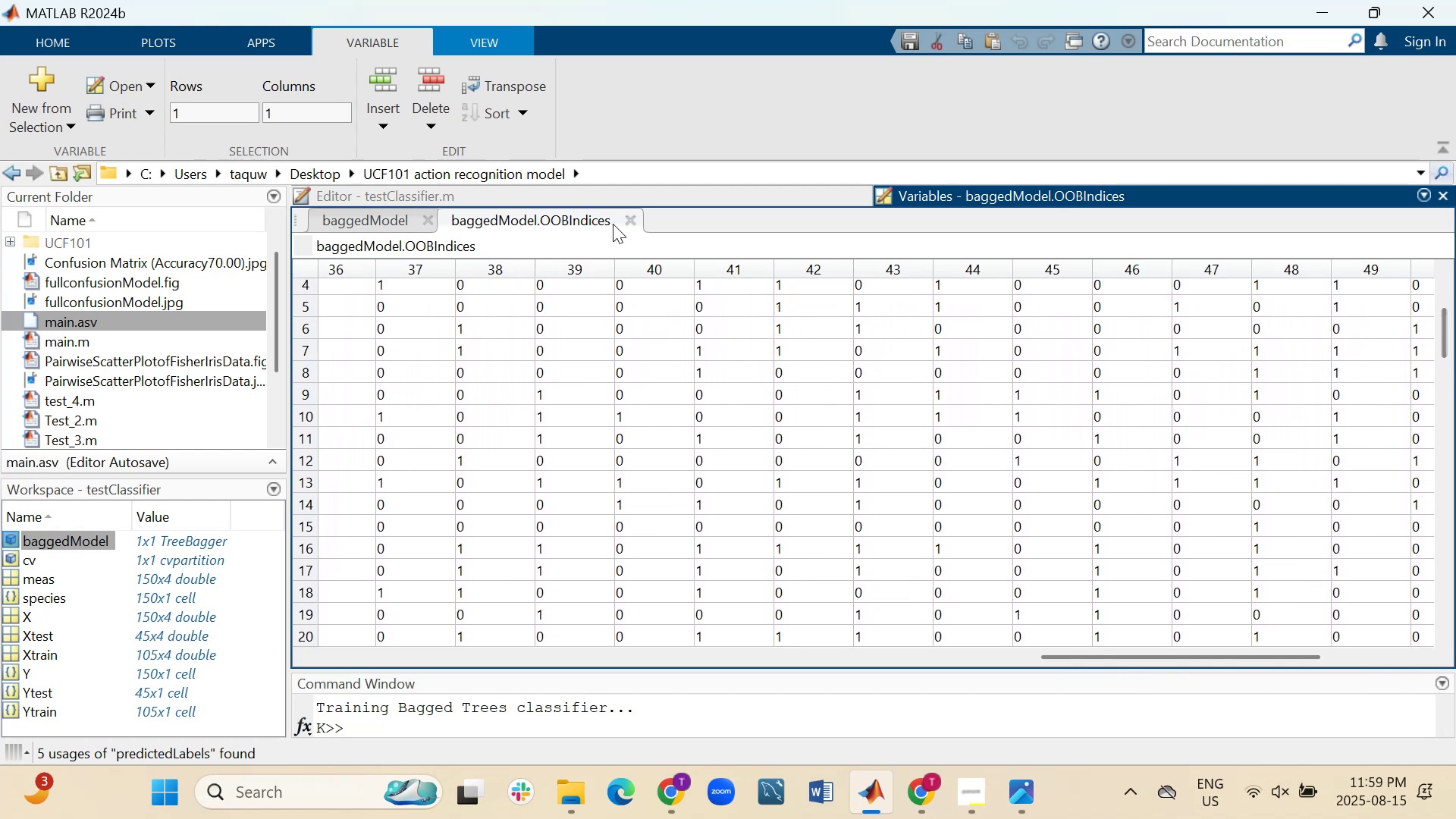 
left_click([632, 220])
 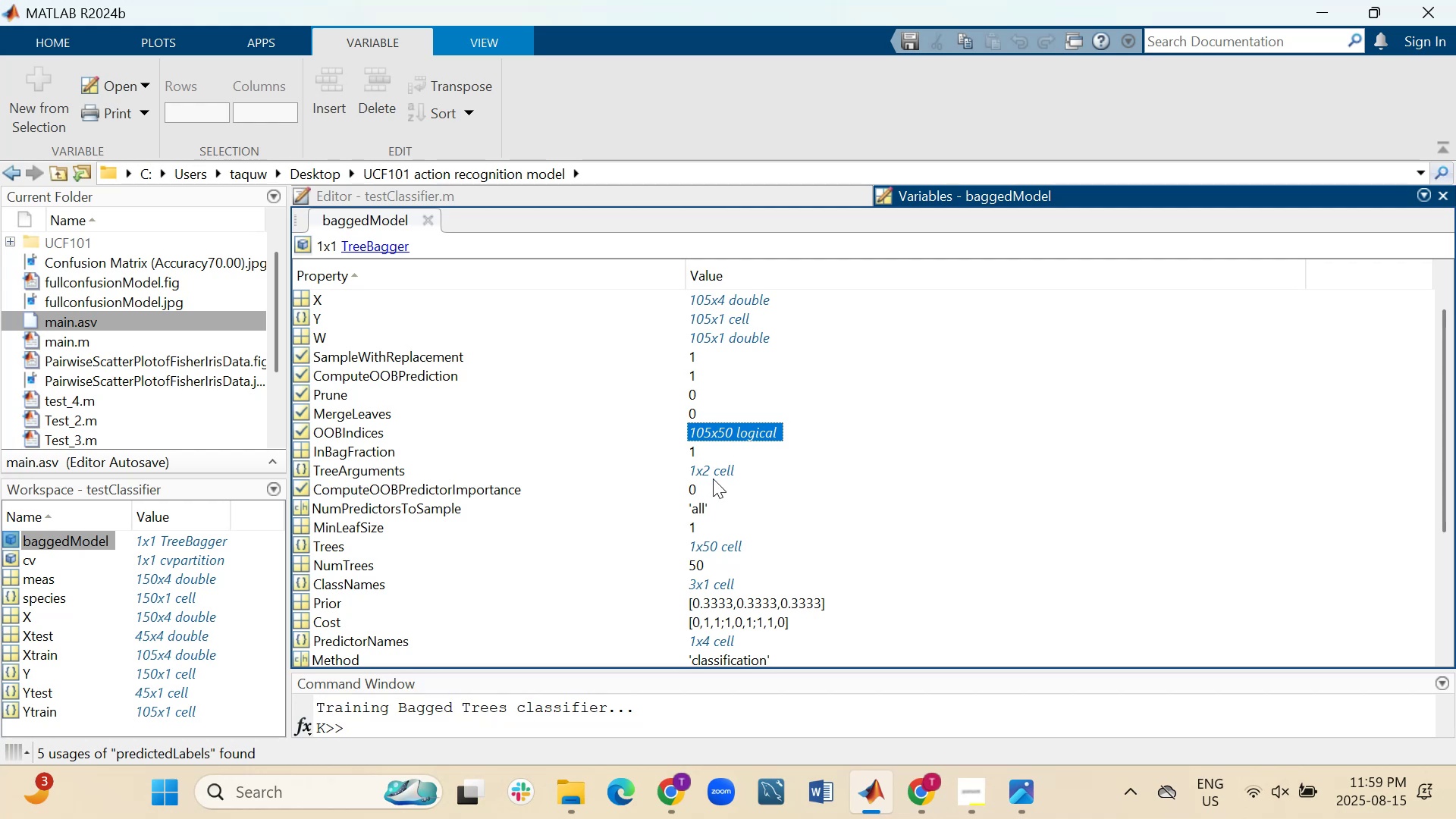 
wait(5.37)
 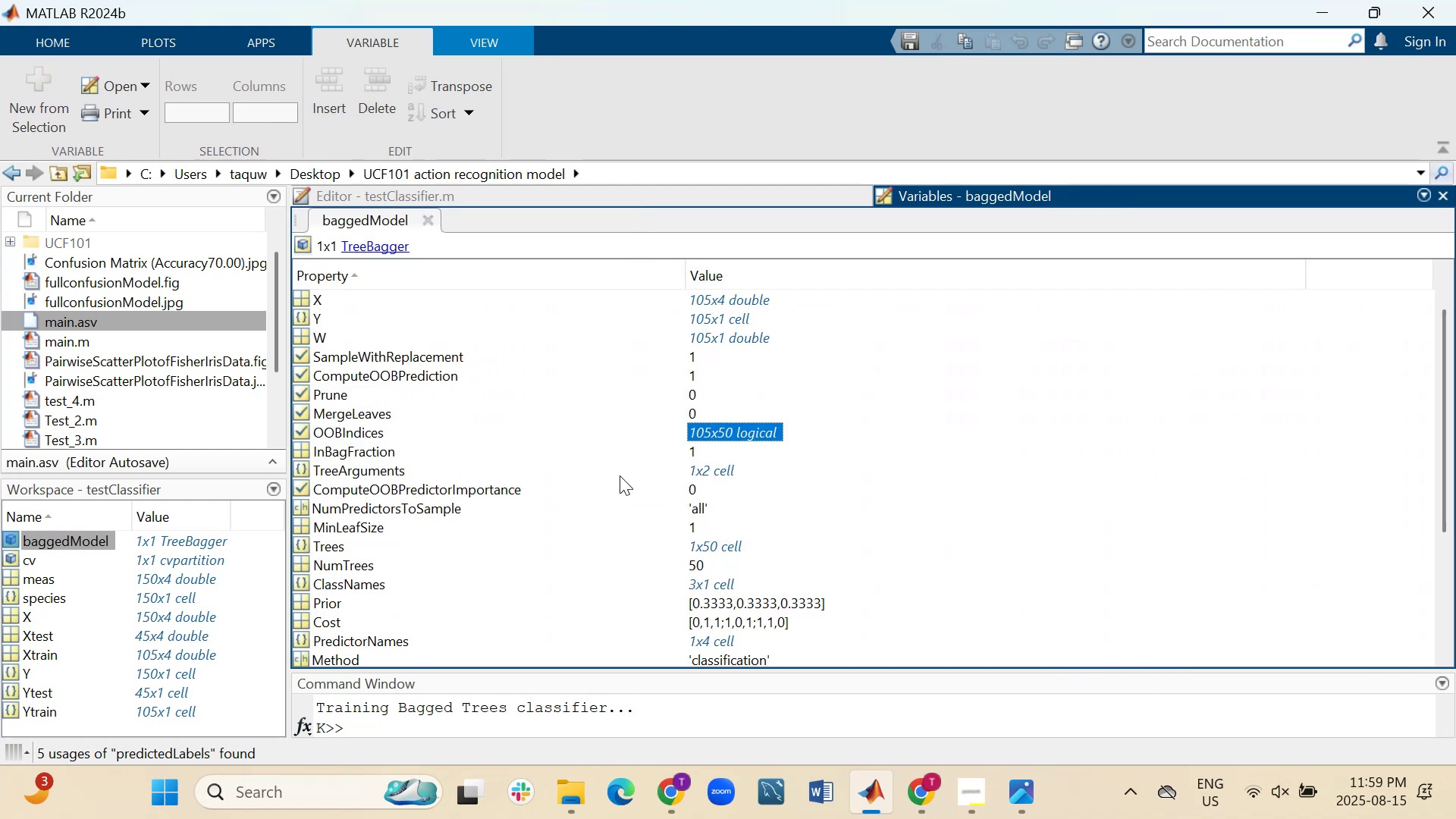 
double_click([722, 469])
 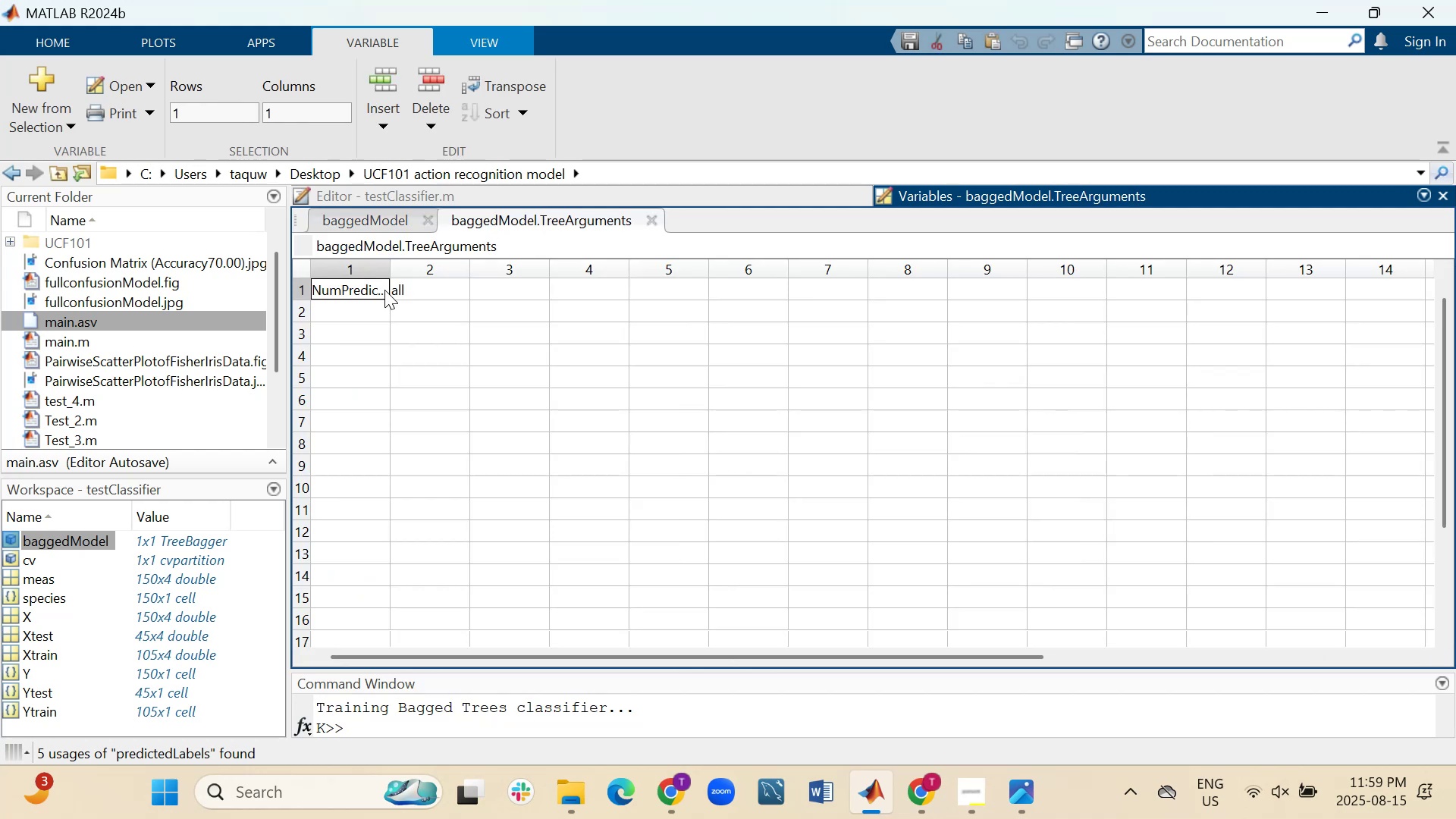 
left_click_drag(start_coordinate=[392, 270], to_coordinate=[584, 284])
 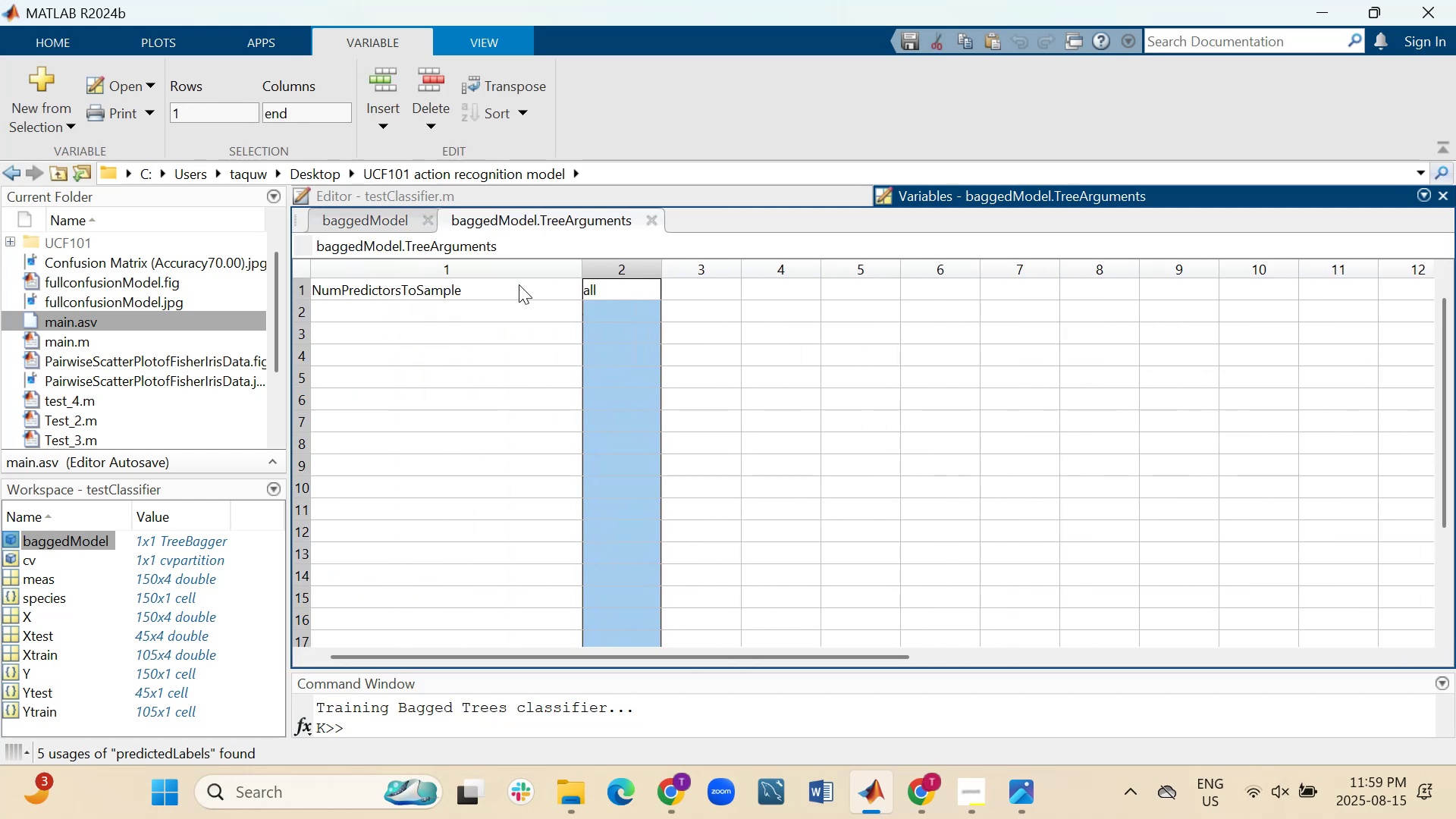 
left_click([362, 219])
 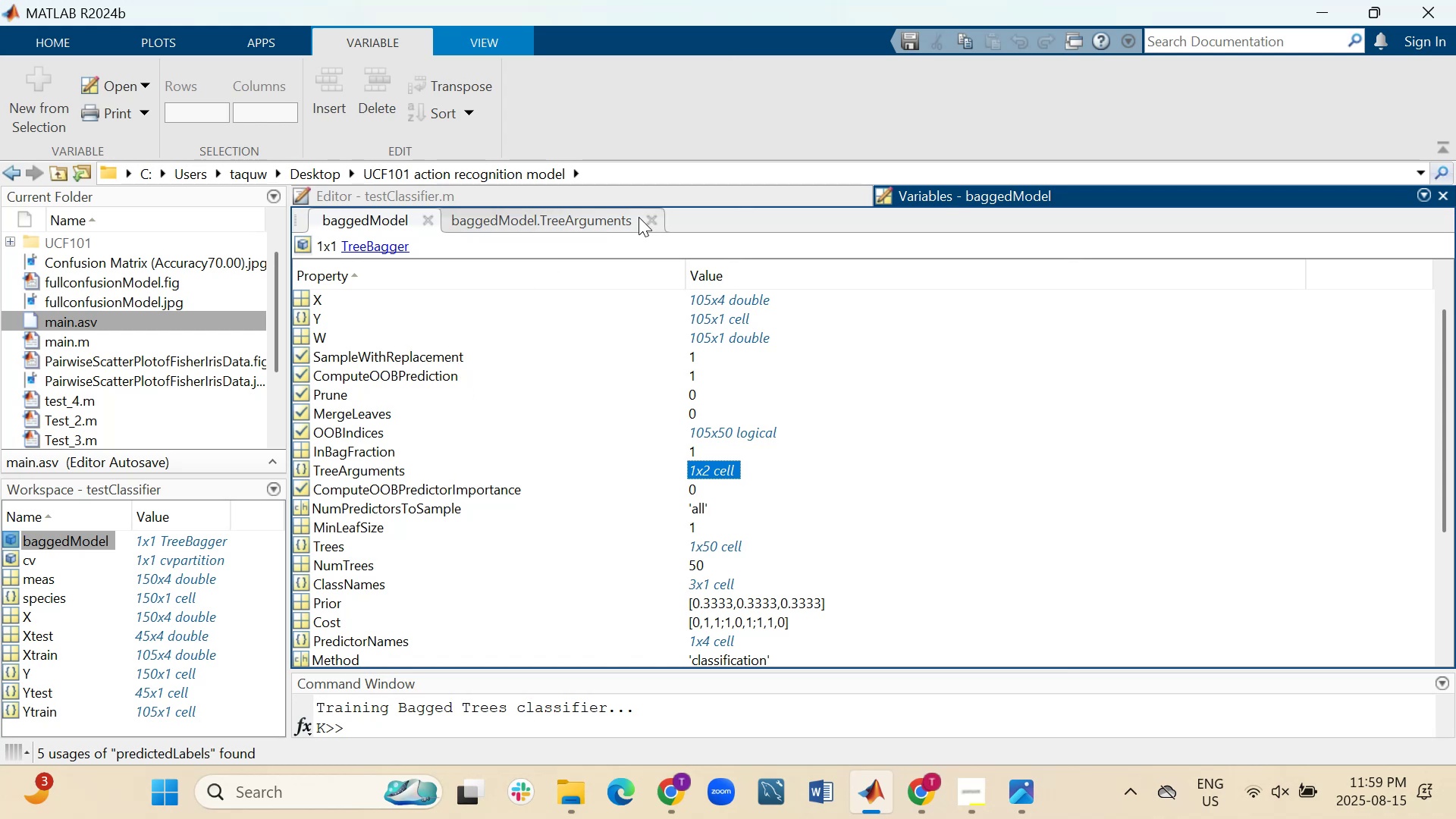 
left_click([645, 217])
 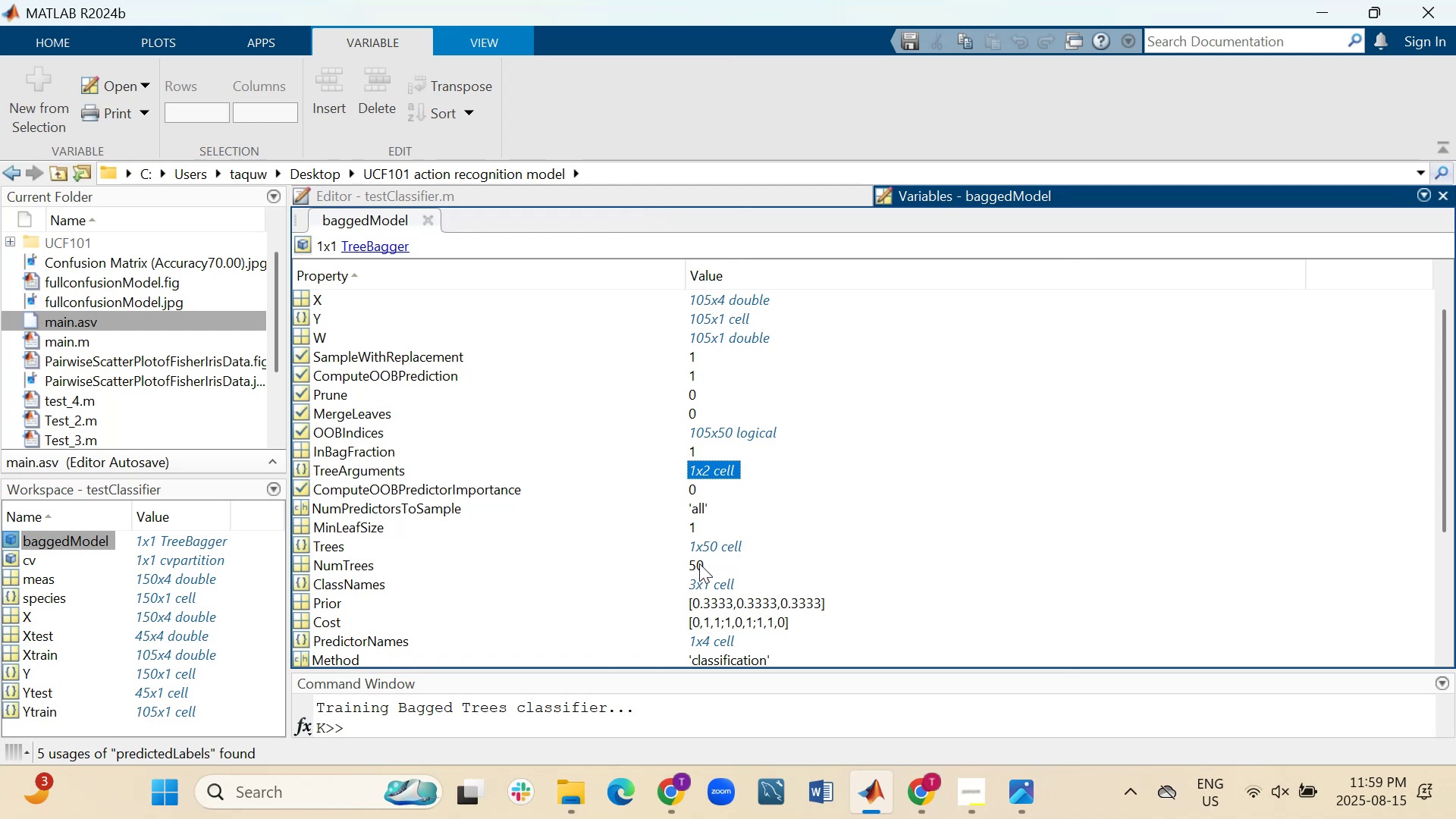 
scroll: coordinate [707, 553], scroll_direction: down, amount: 1.0
 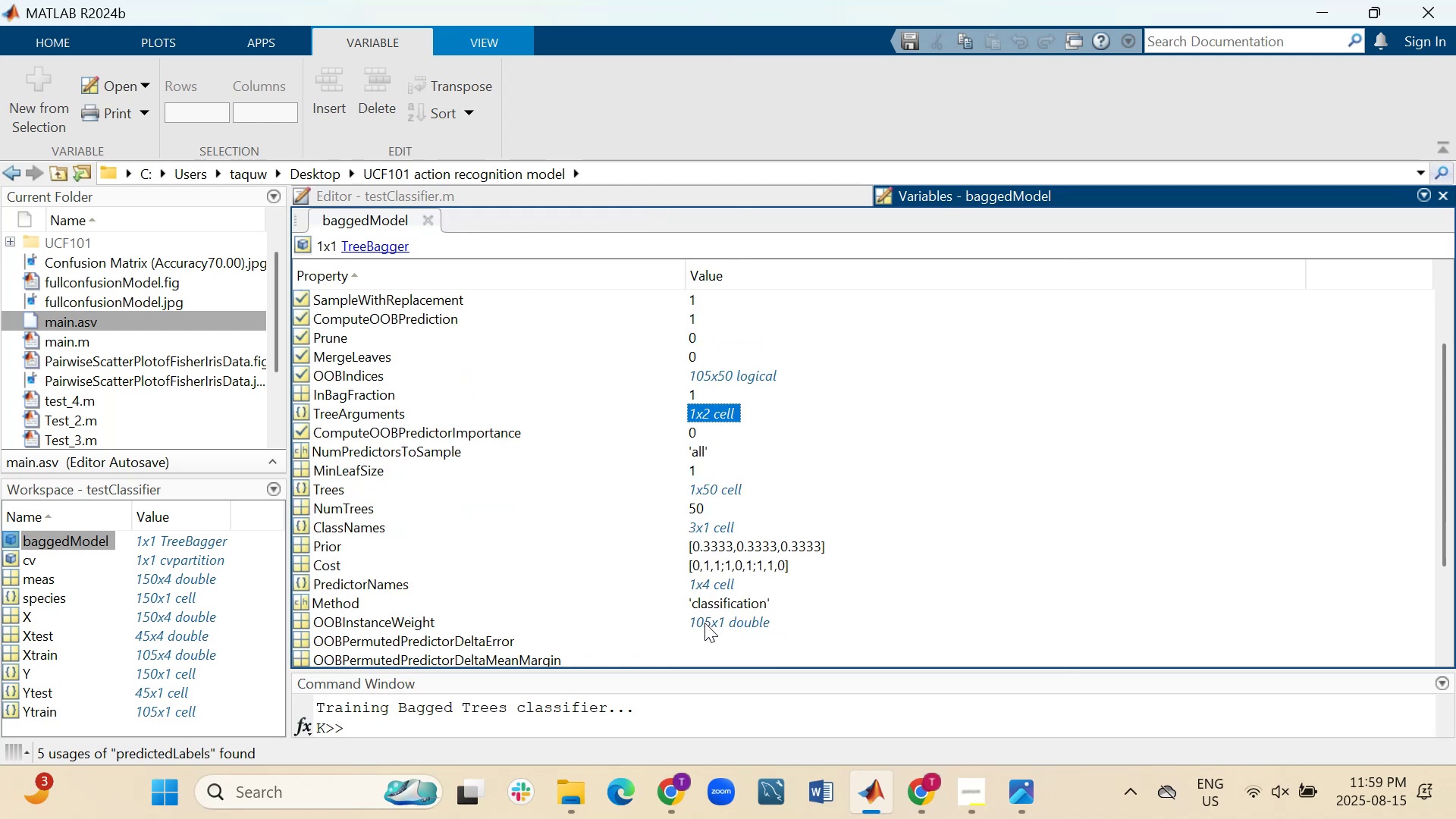 
double_click([704, 623])
 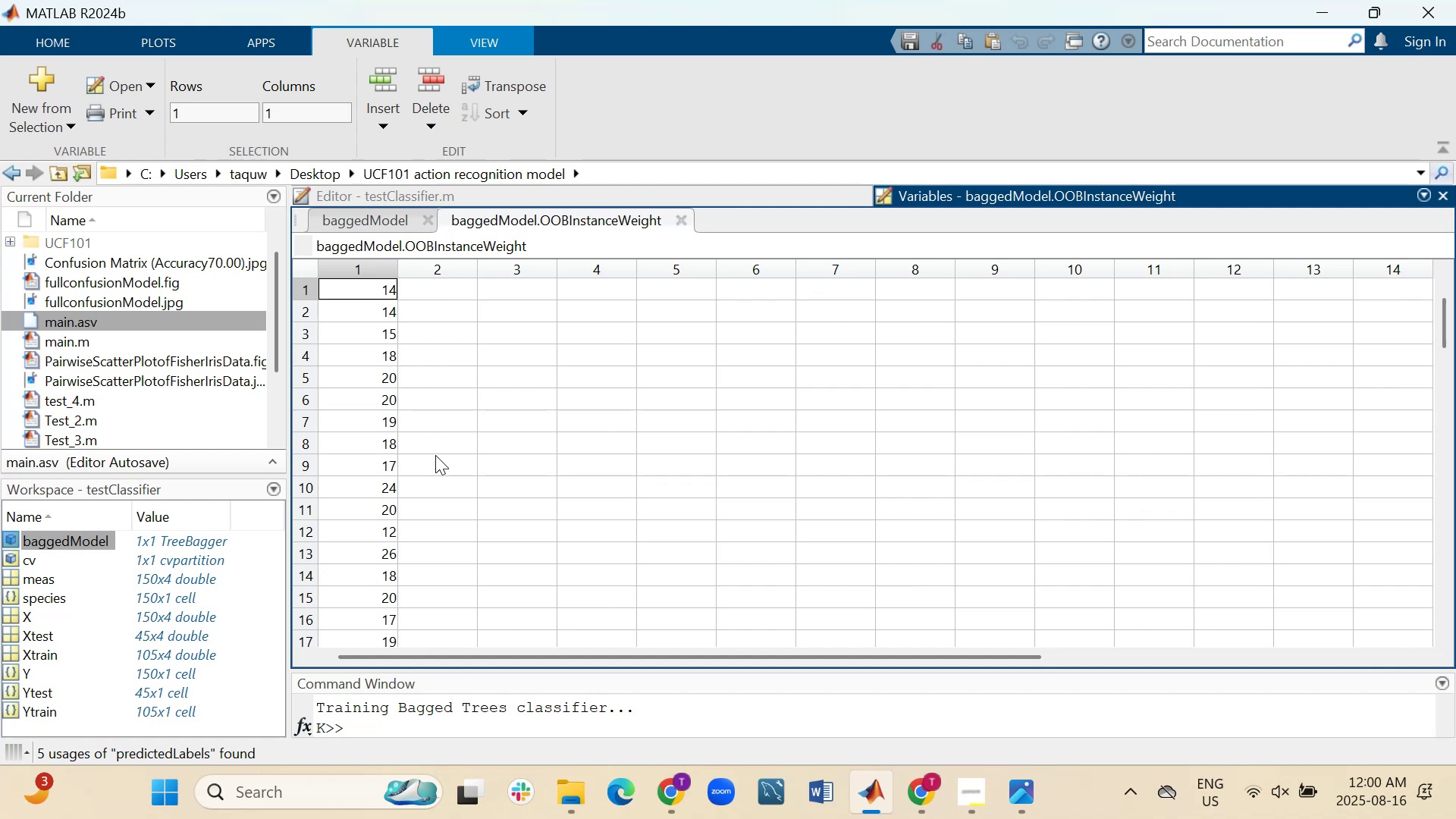 
wait(7.32)
 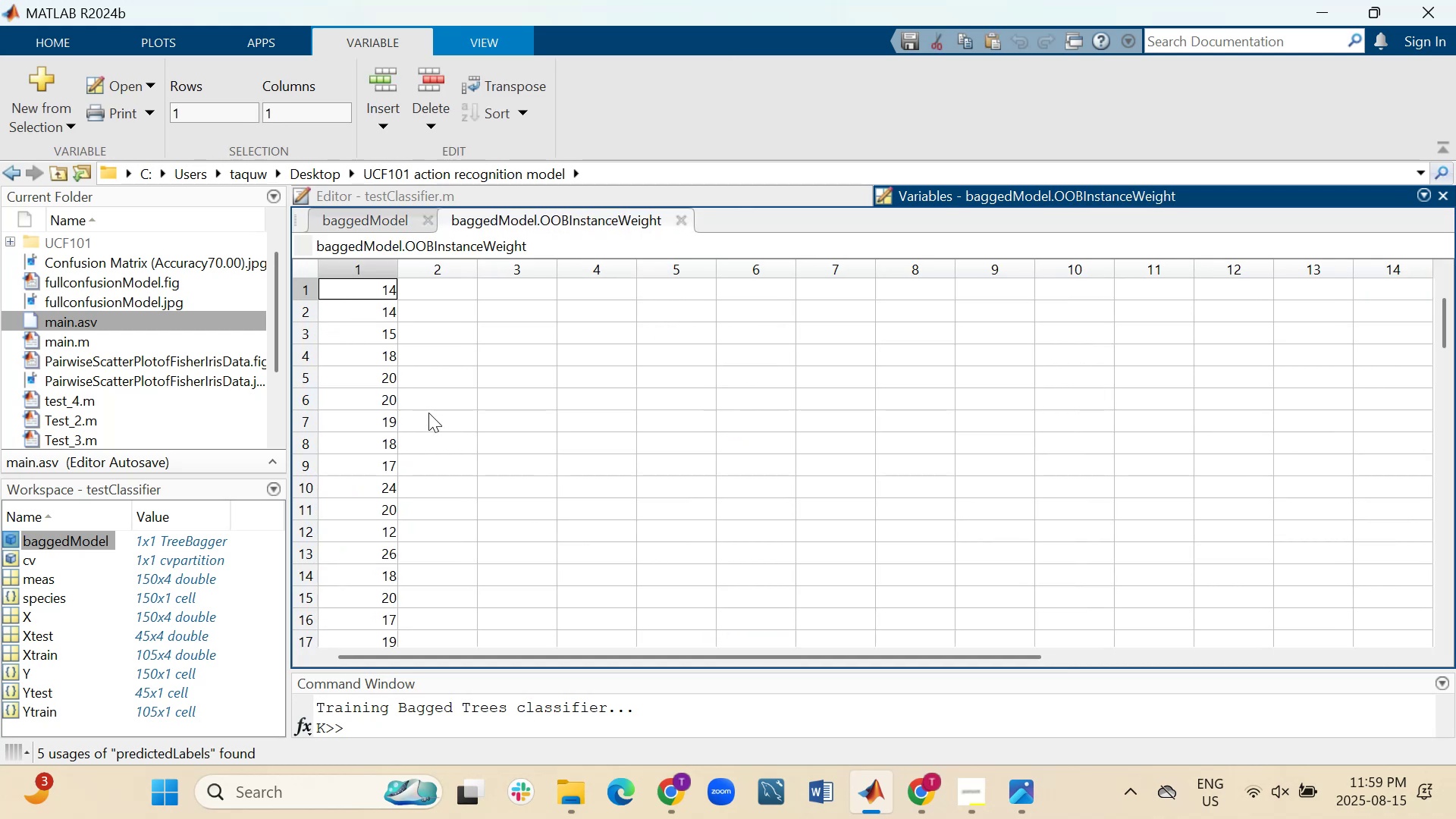 
scroll: coordinate [425, 380], scroll_direction: down, amount: 25.0
 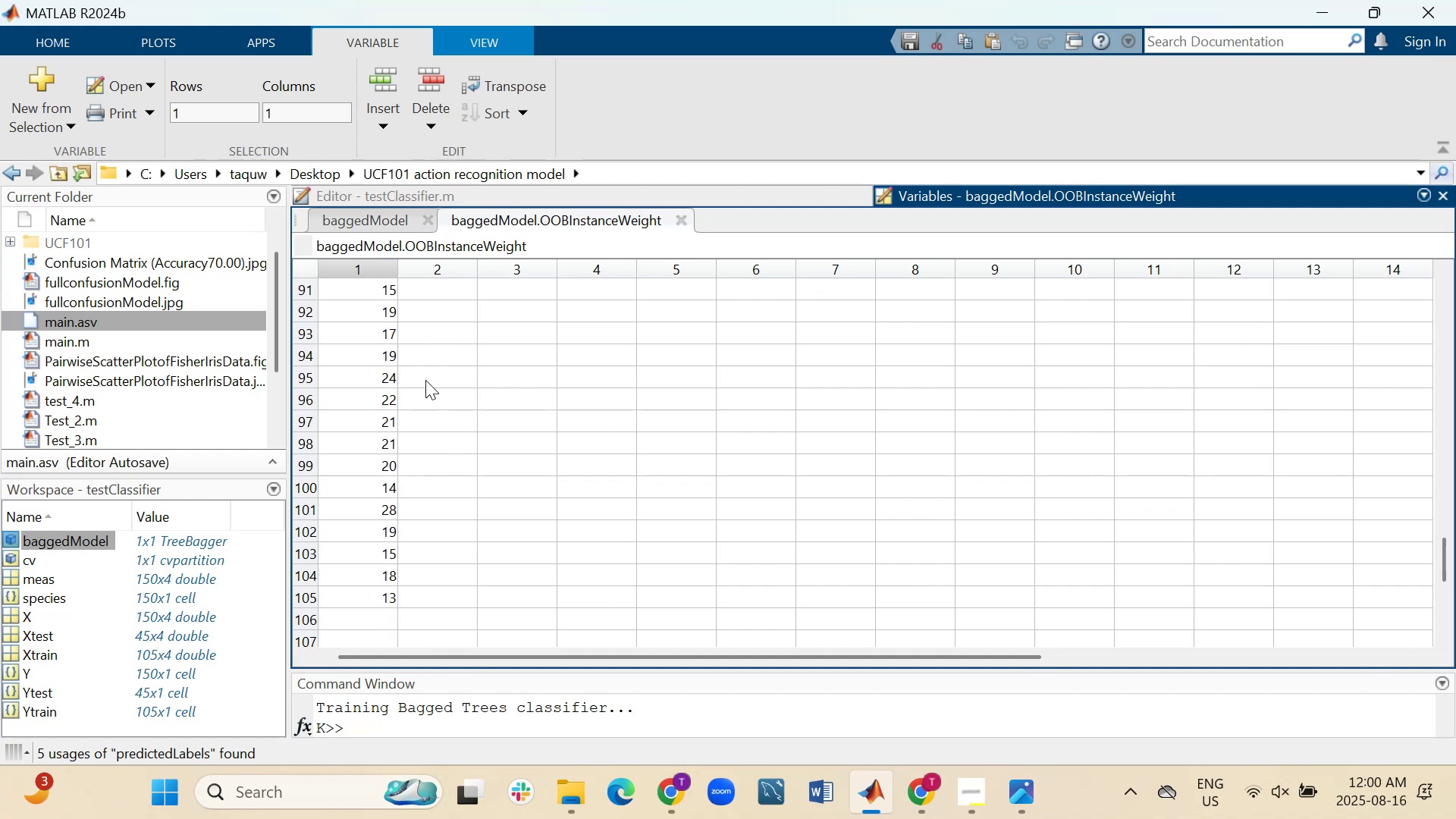 
scroll: coordinate [425, 378], scroll_direction: up, amount: 4.0
 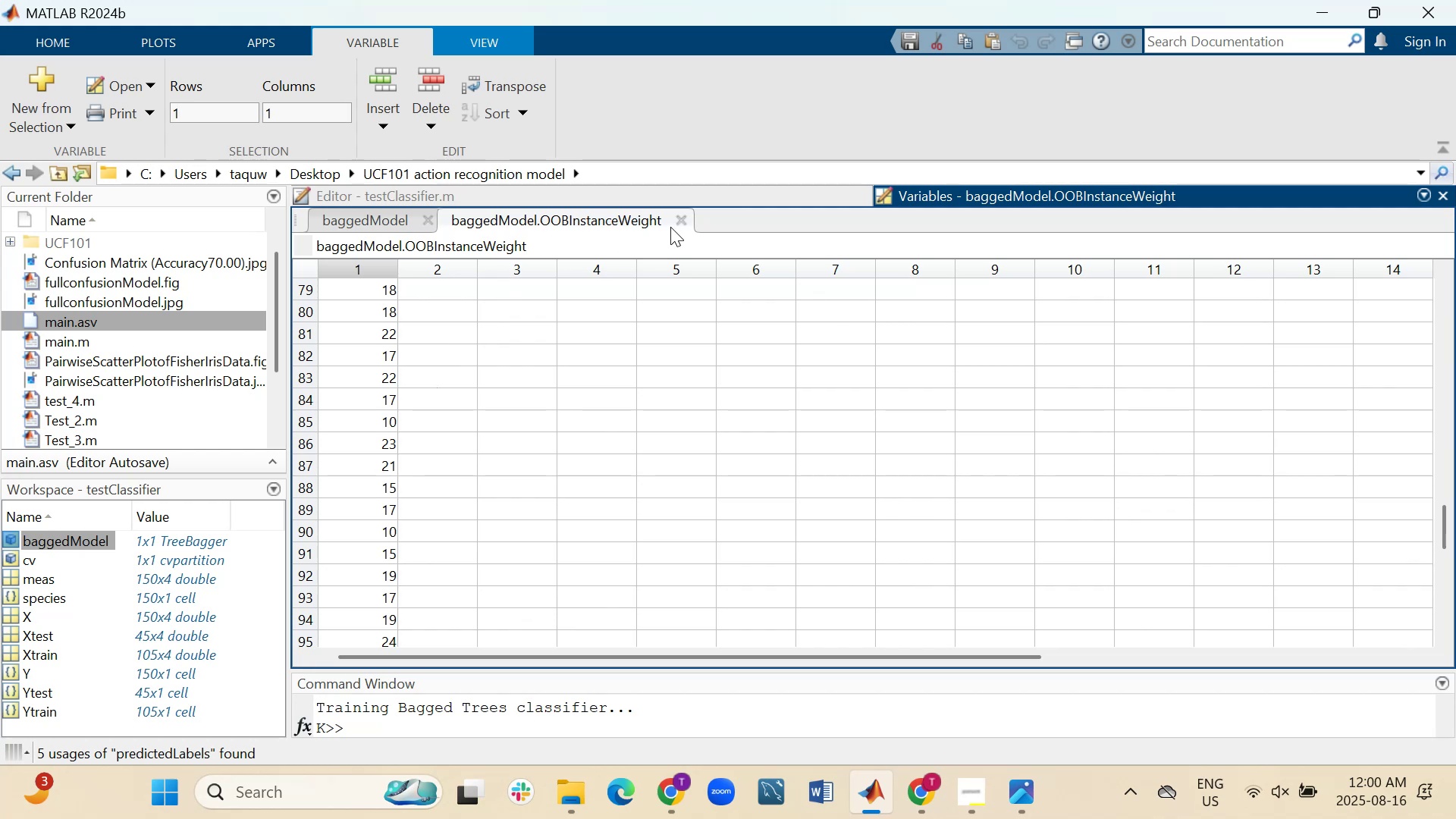 
left_click([676, 223])
 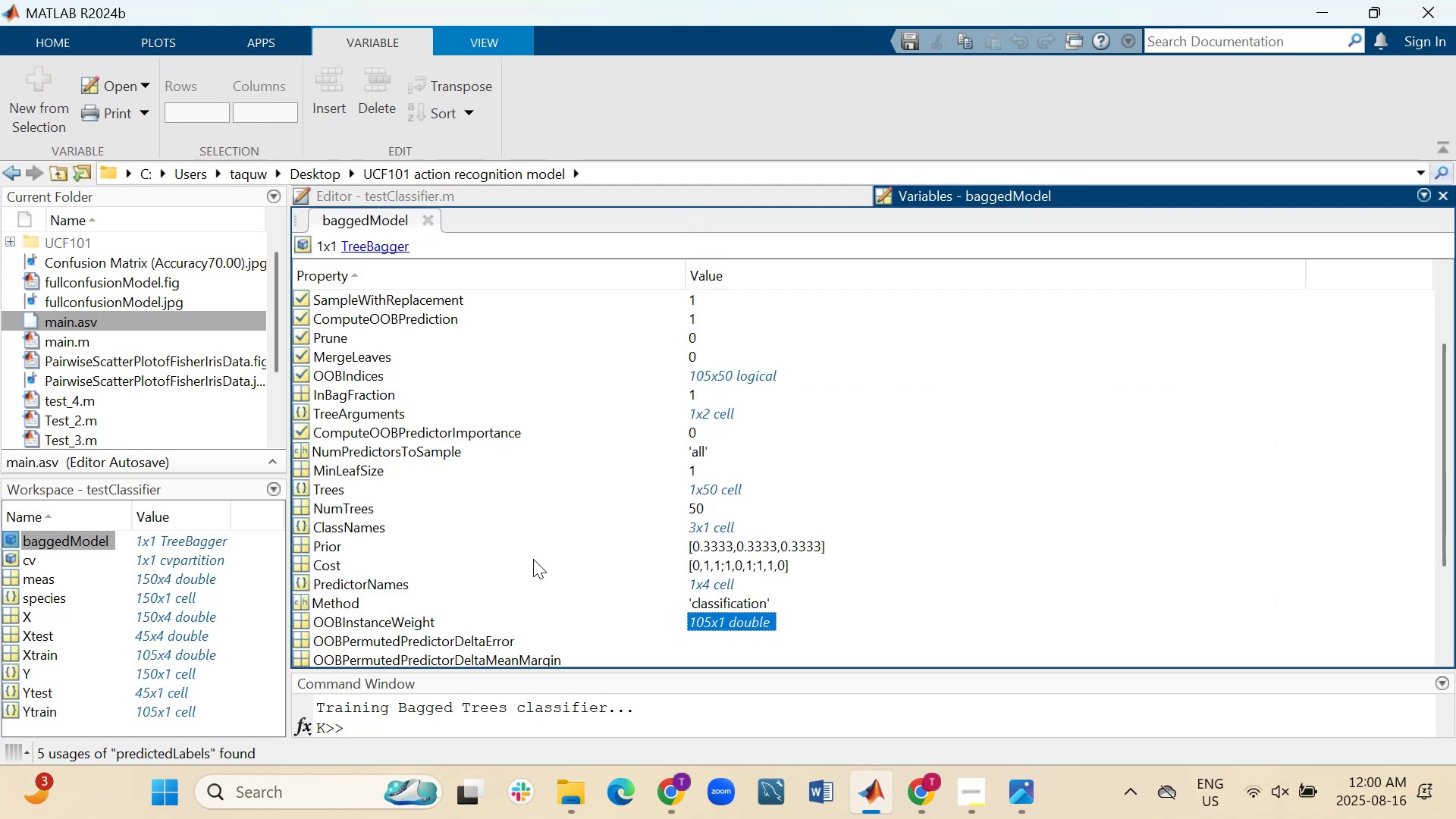 
scroll: coordinate [592, 541], scroll_direction: down, amount: 2.0
 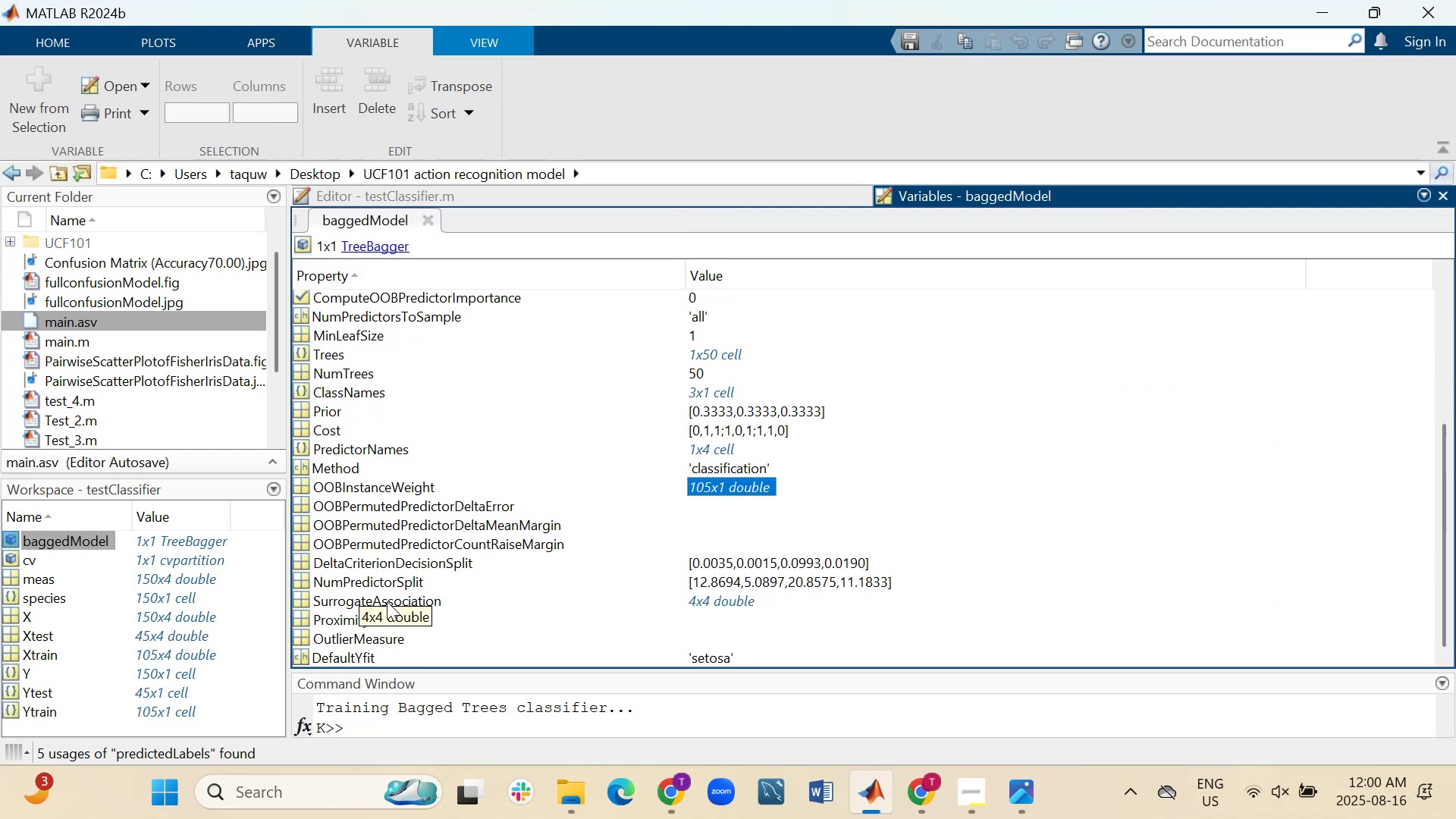 
wait(8.42)
 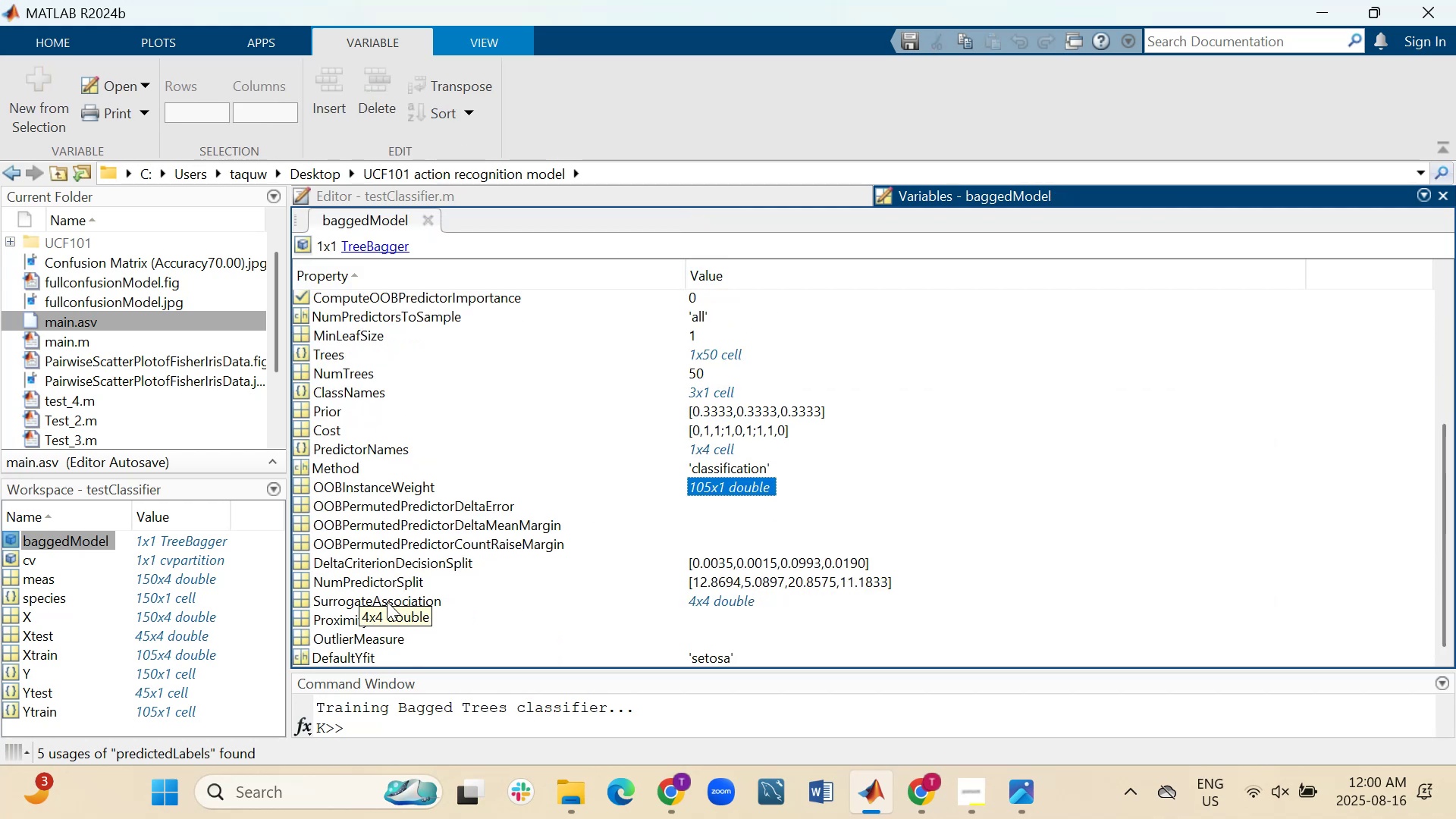 
double_click([728, 598])
 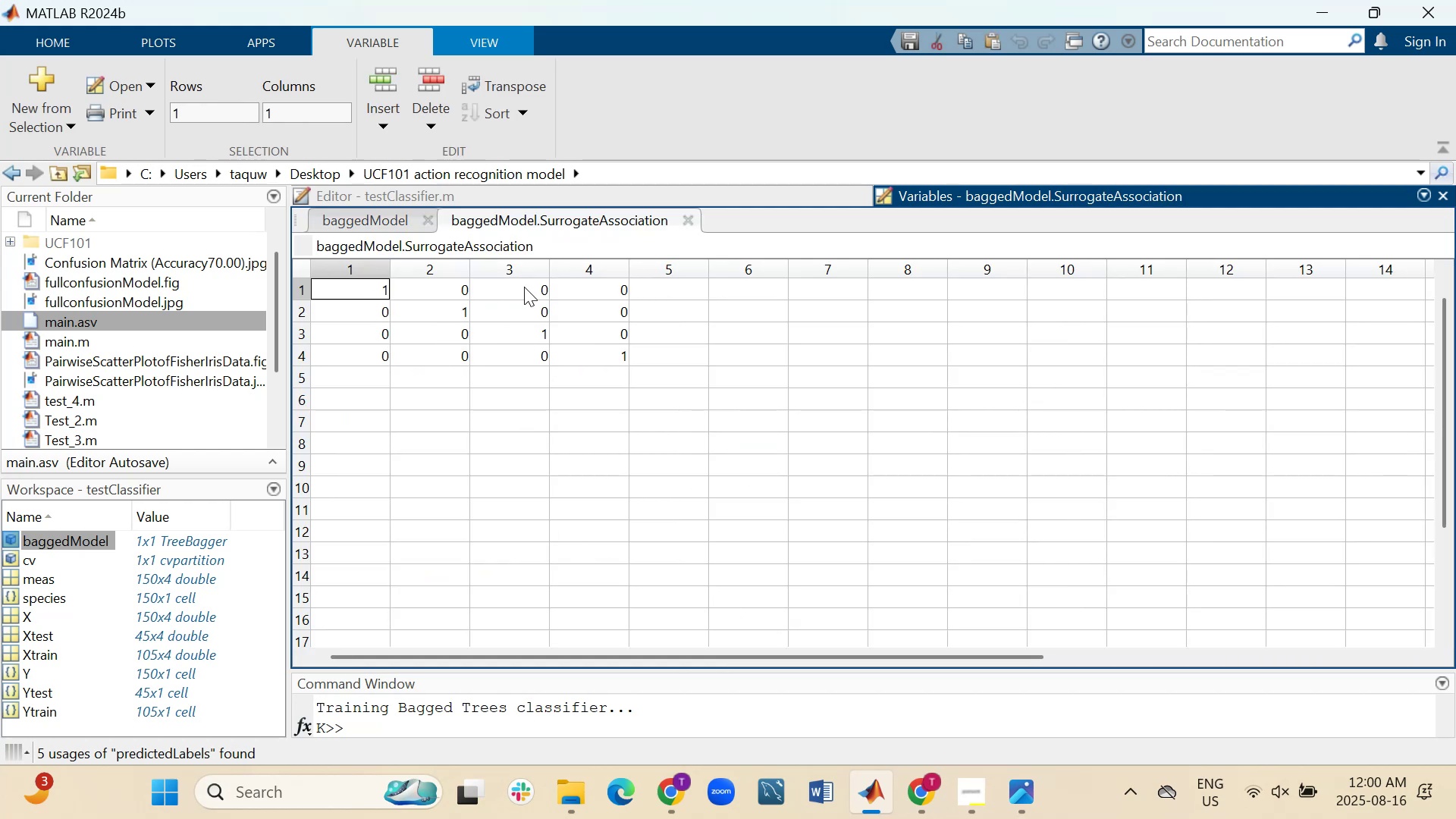 
wait(7.74)
 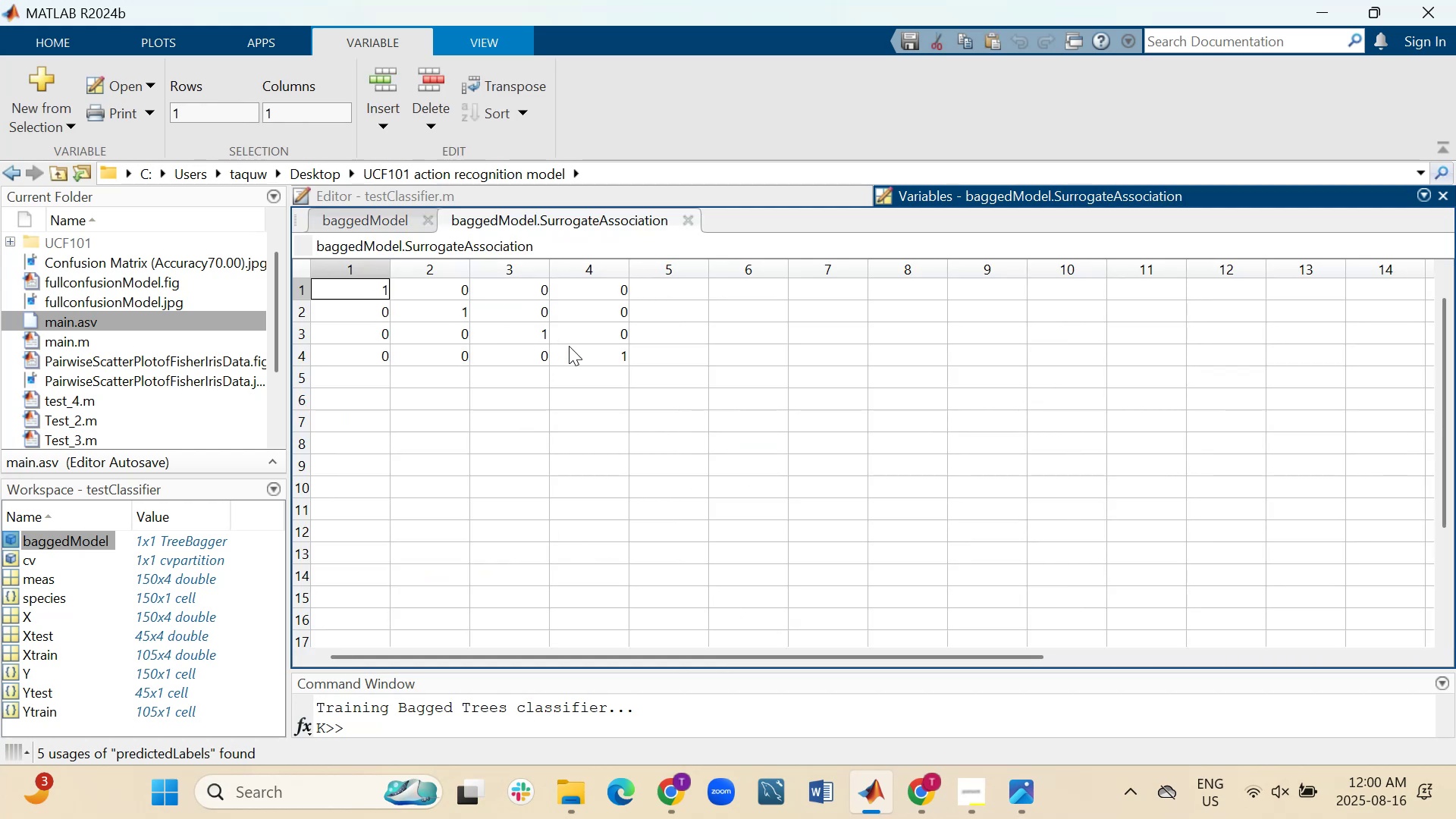 
left_click([689, 224])
 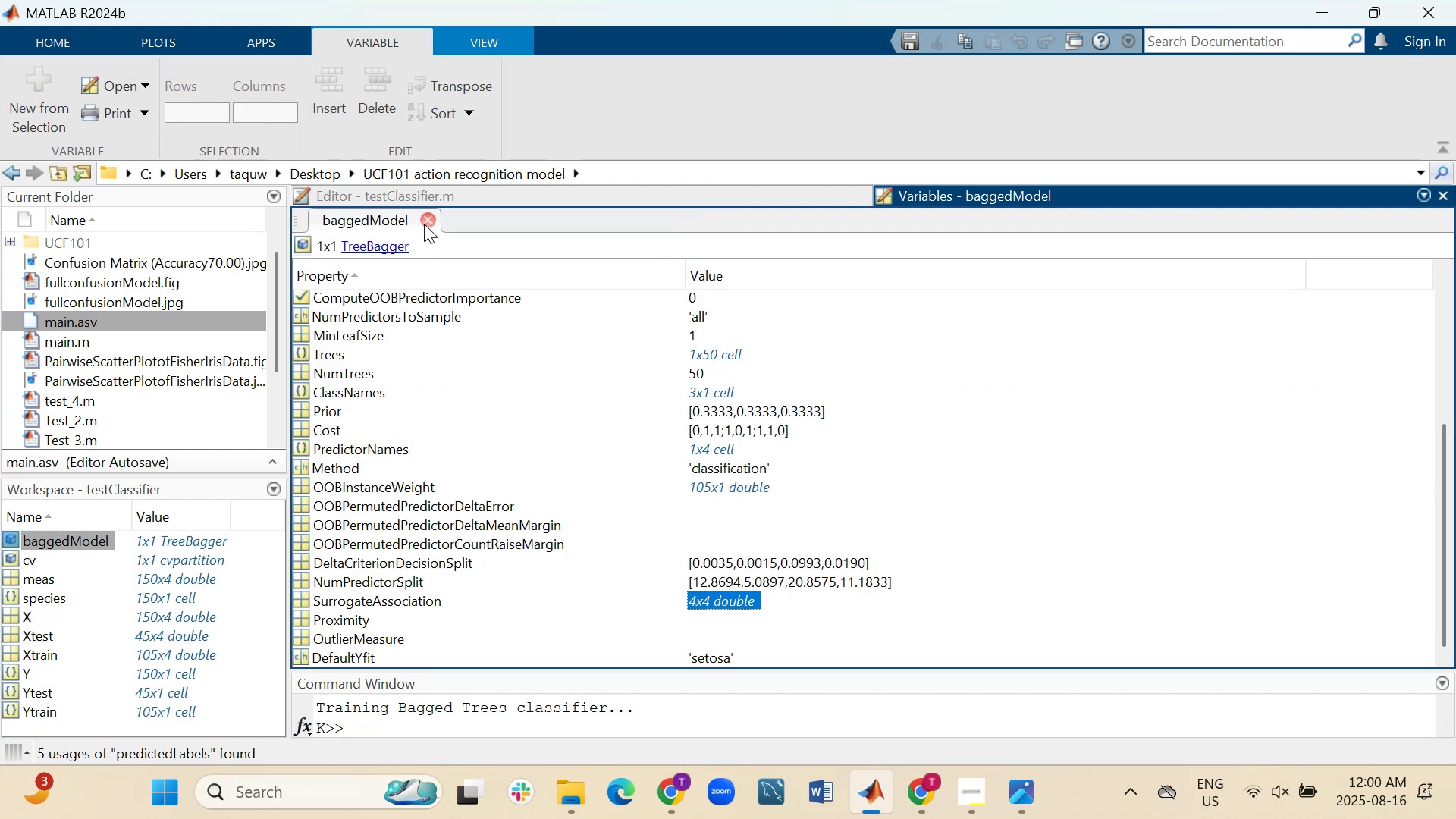 
left_click([424, 224])
 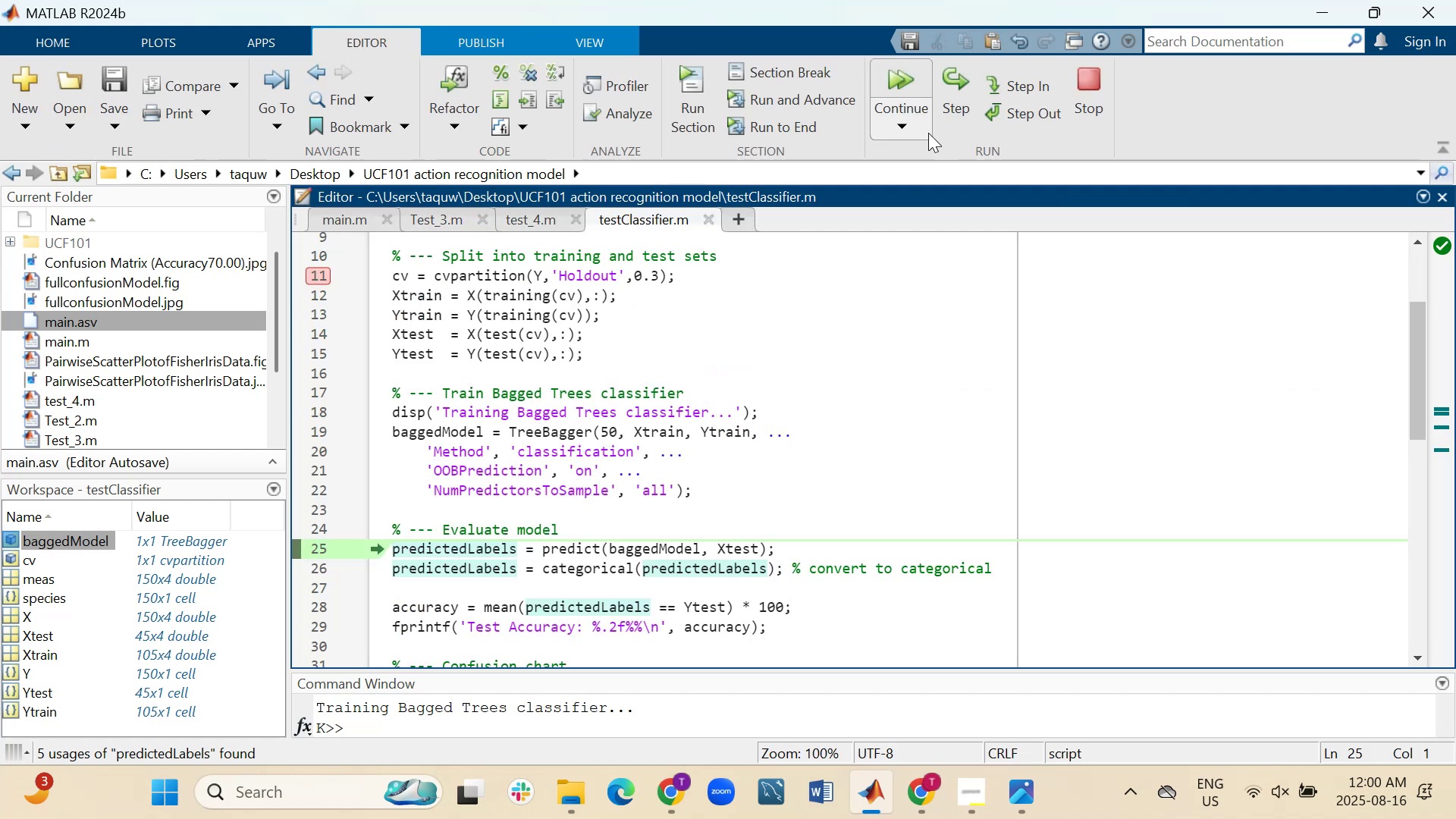 
left_click([953, 83])
 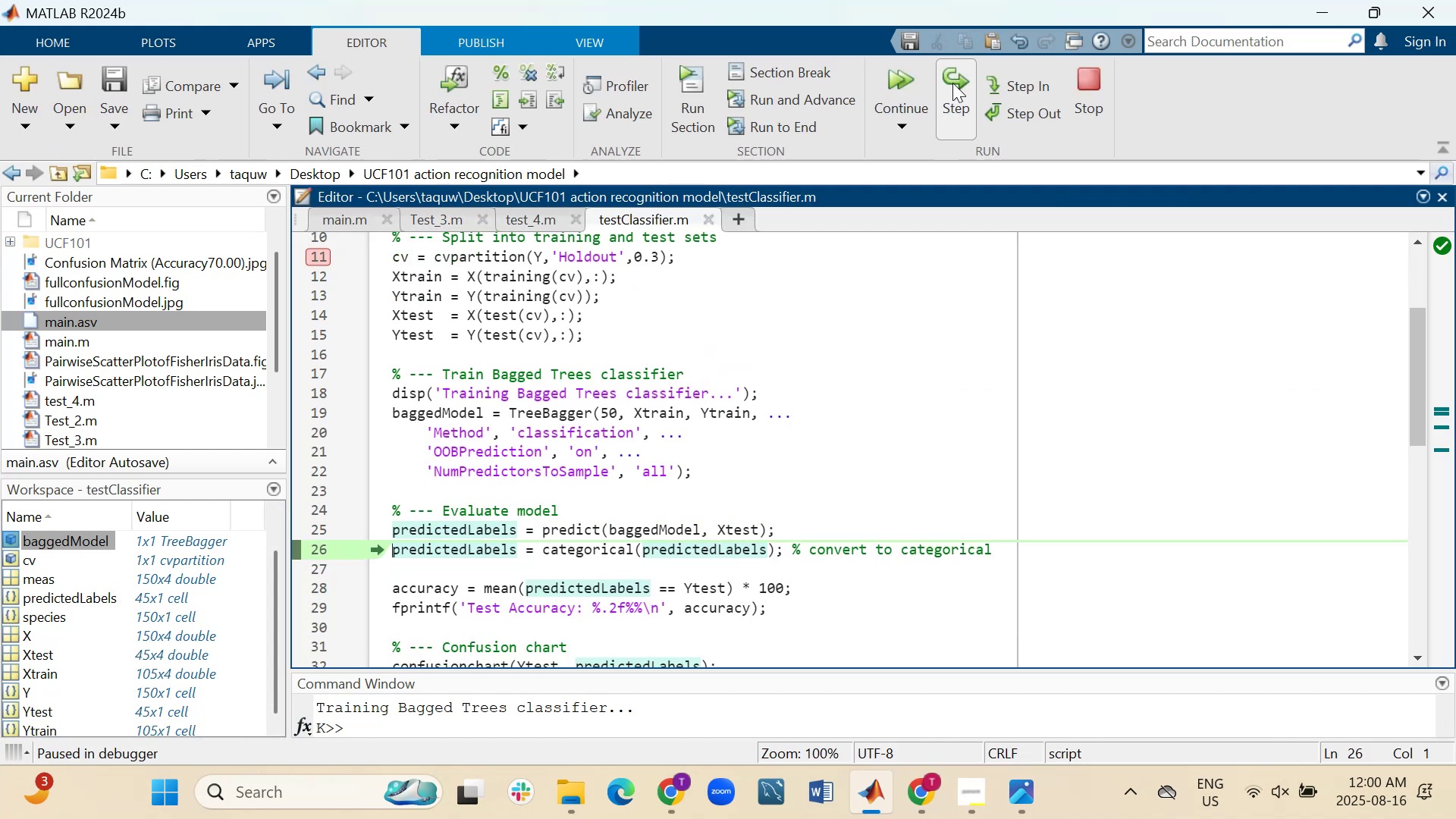 
left_click([952, 83])
 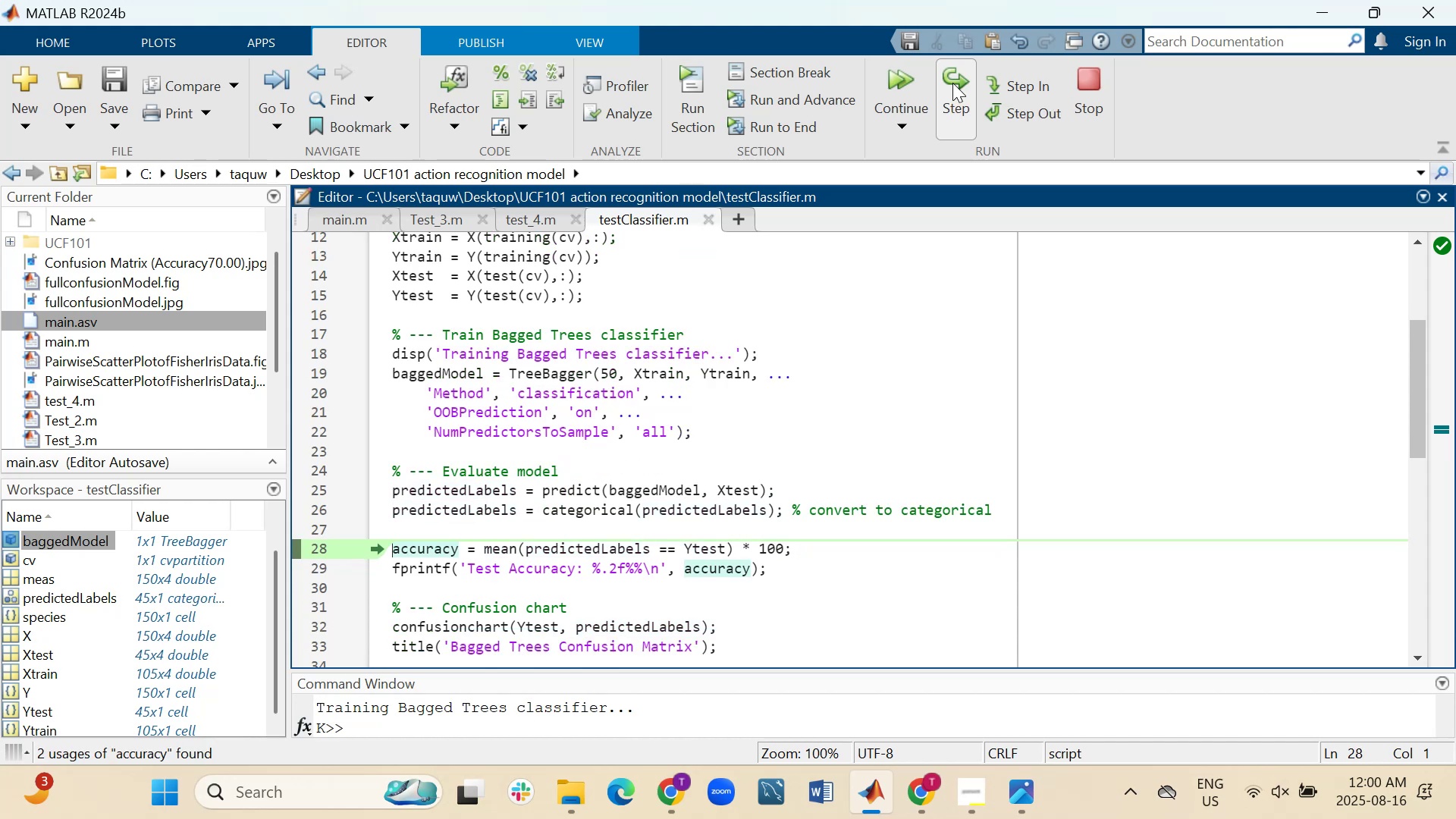 
left_click([952, 83])
 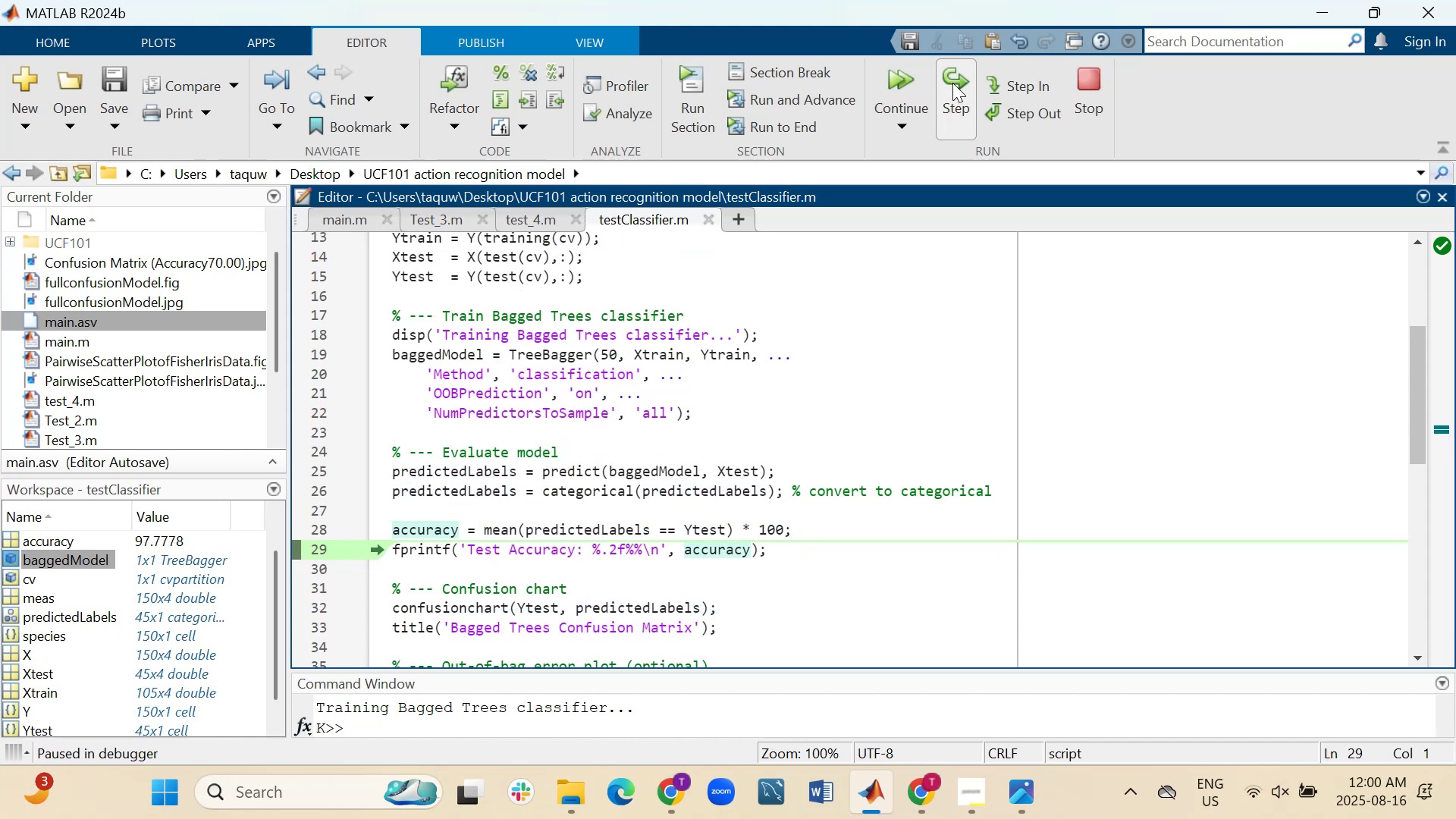 
left_click([952, 83])
 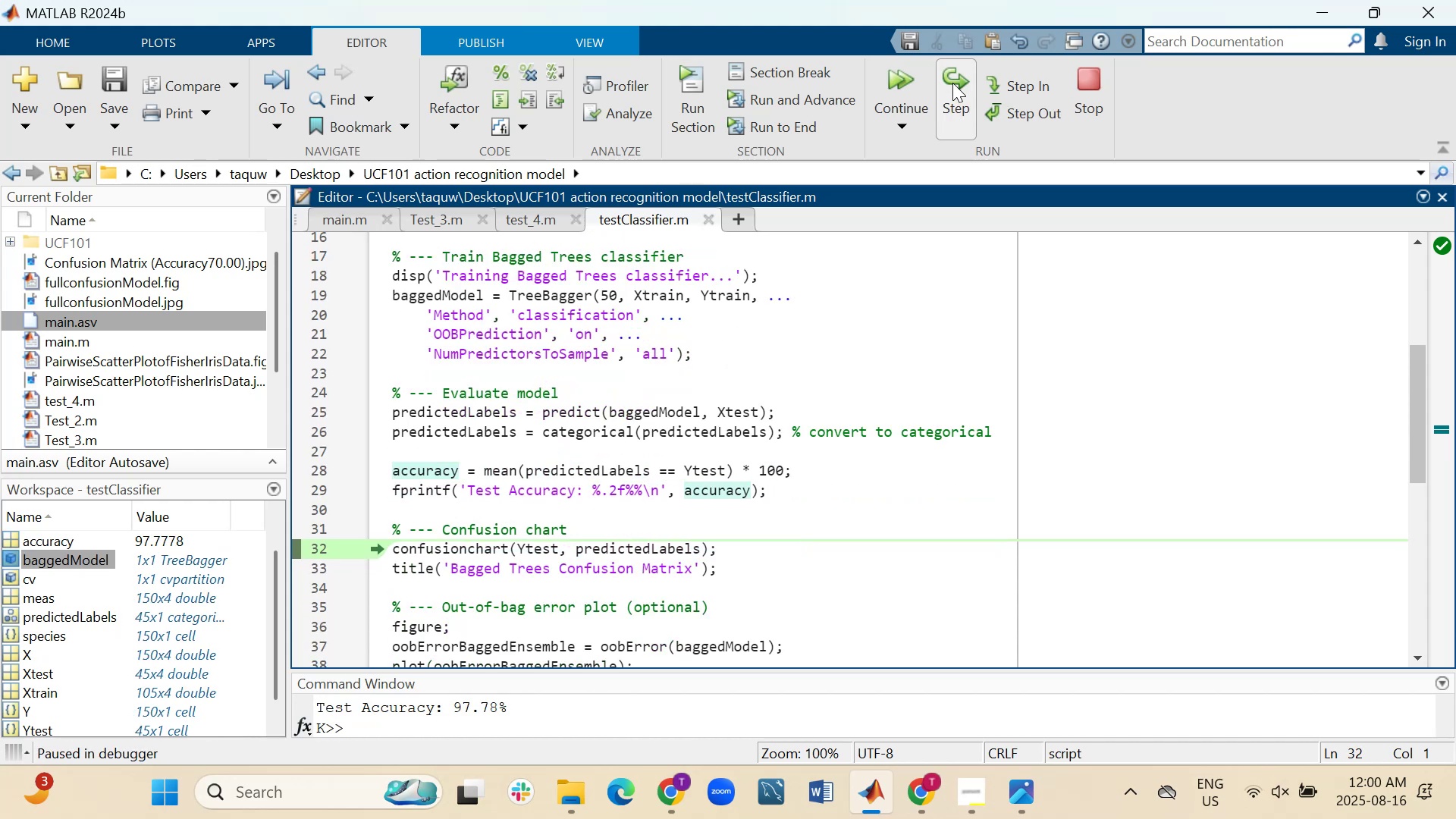 
left_click([952, 83])
 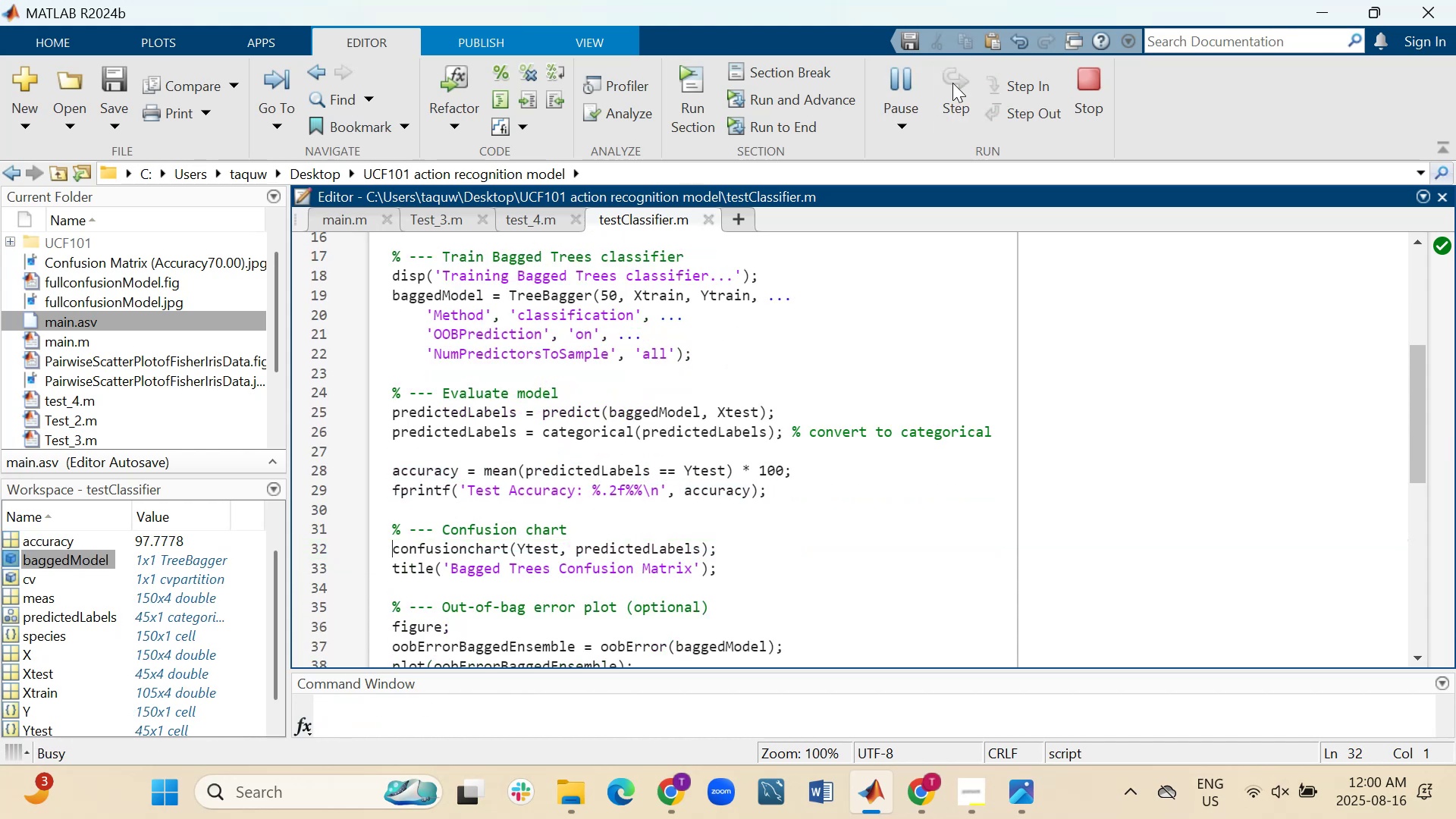 
left_click([952, 83])
 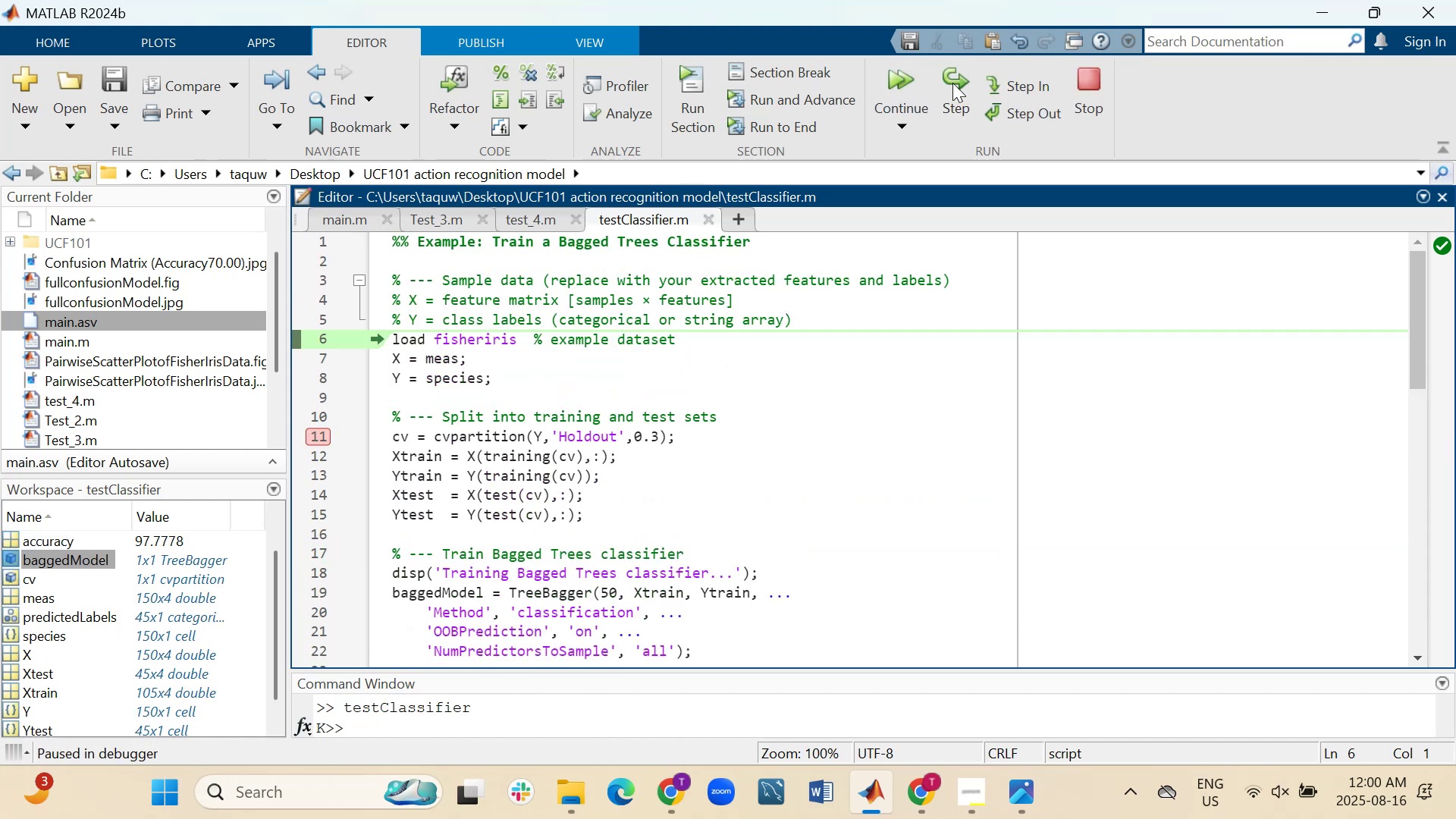 
left_click([952, 83])
 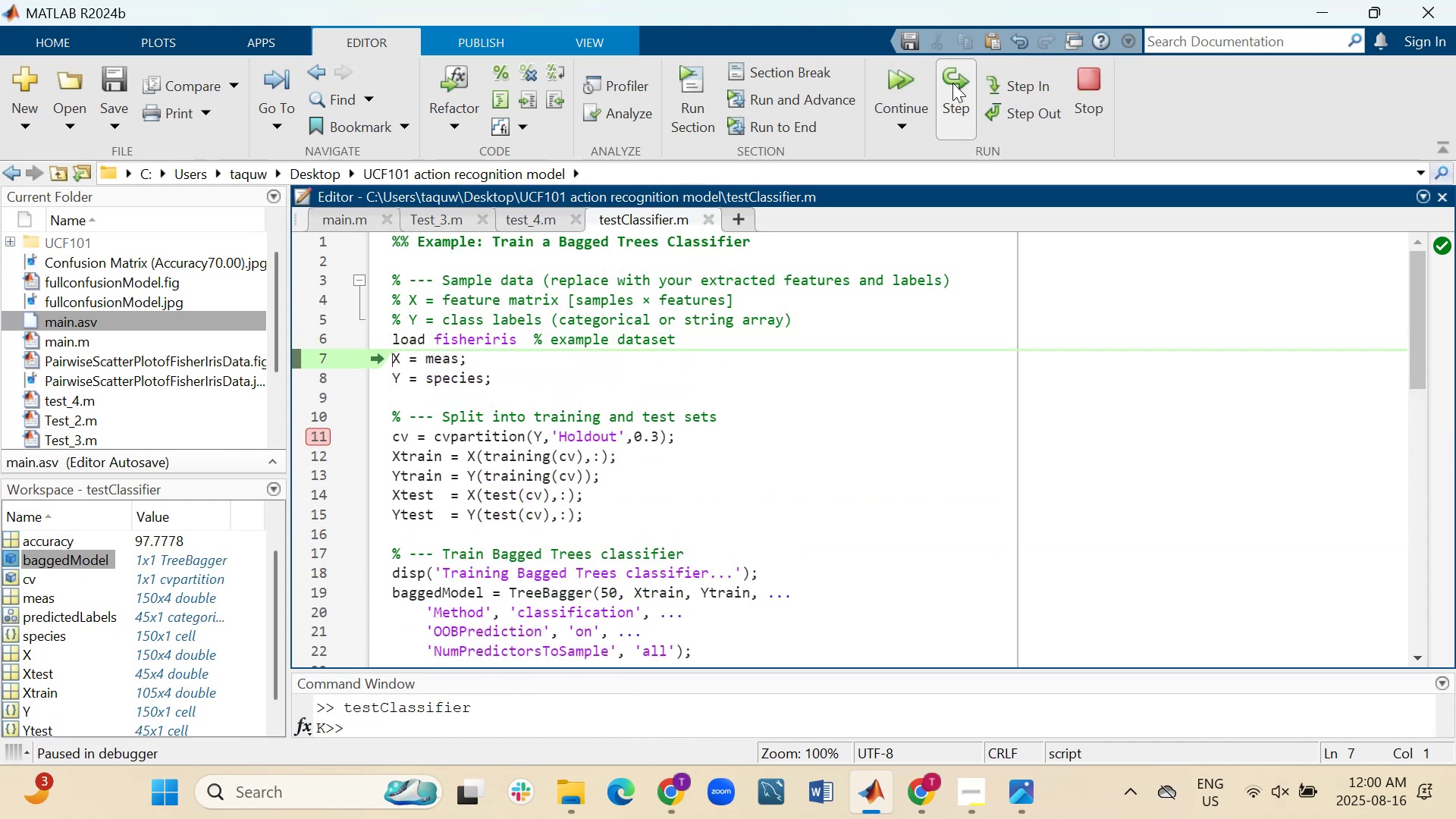 
left_click([952, 83])
 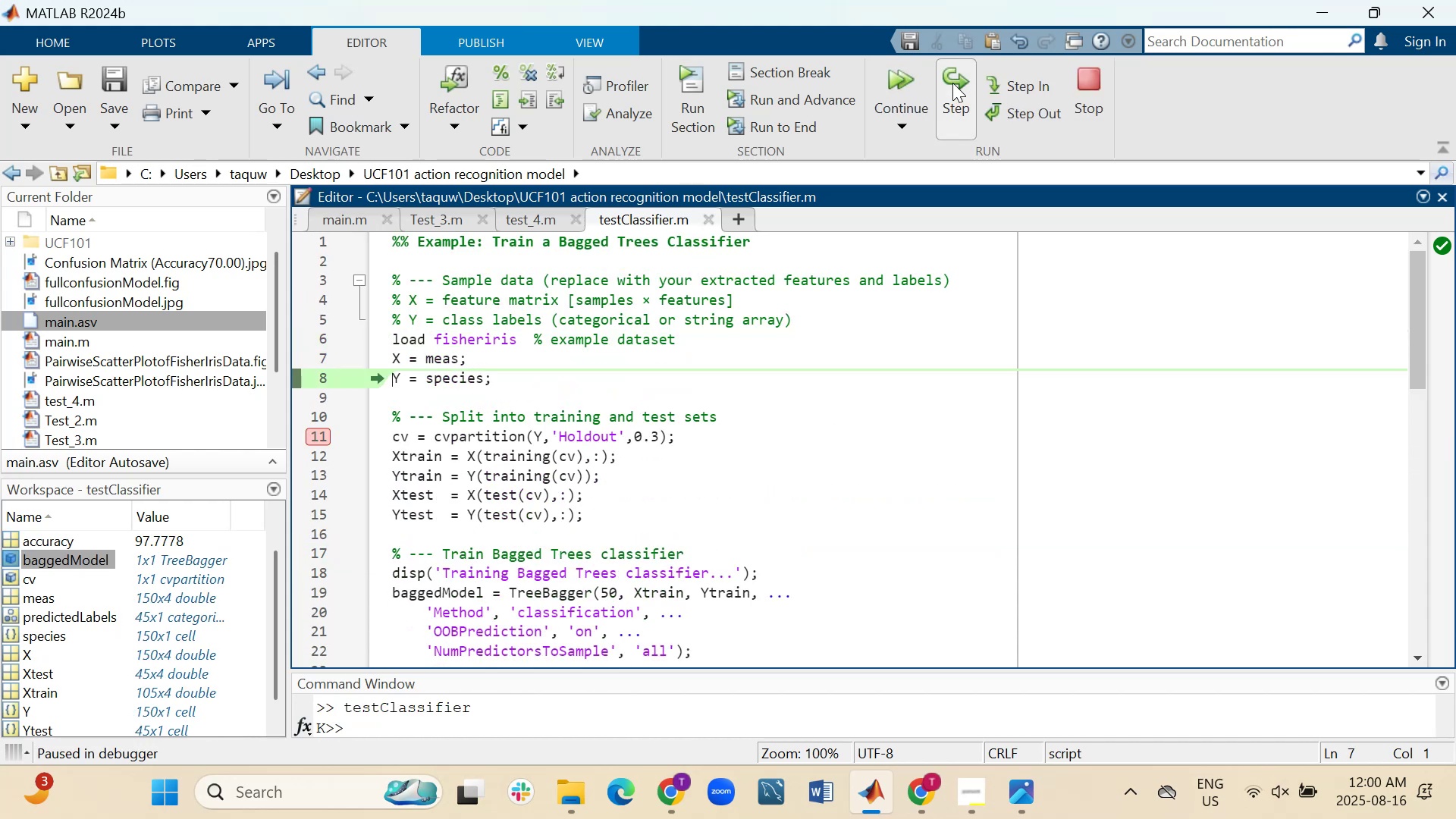 
double_click([952, 83])
 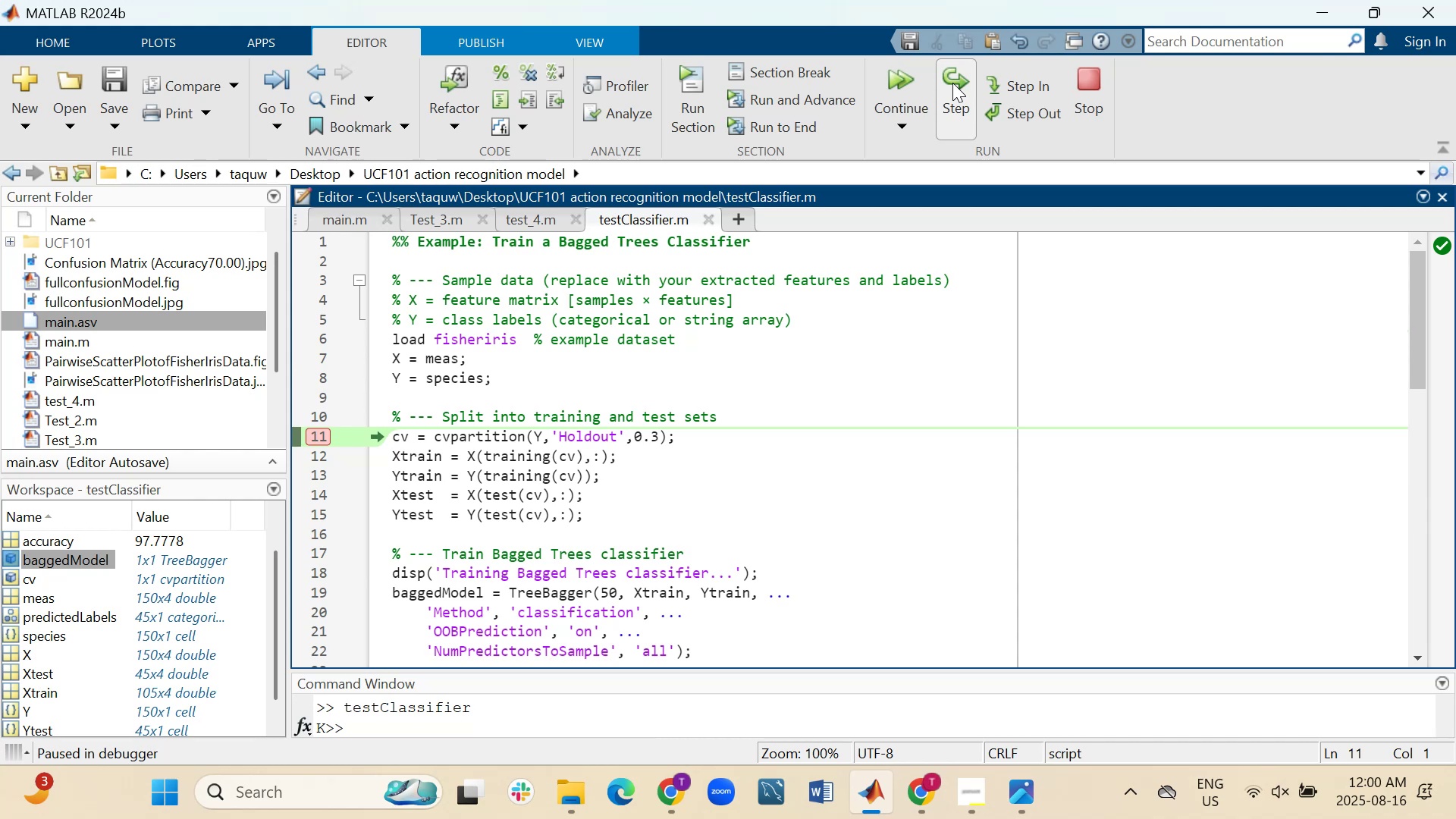 
left_click([952, 83])
 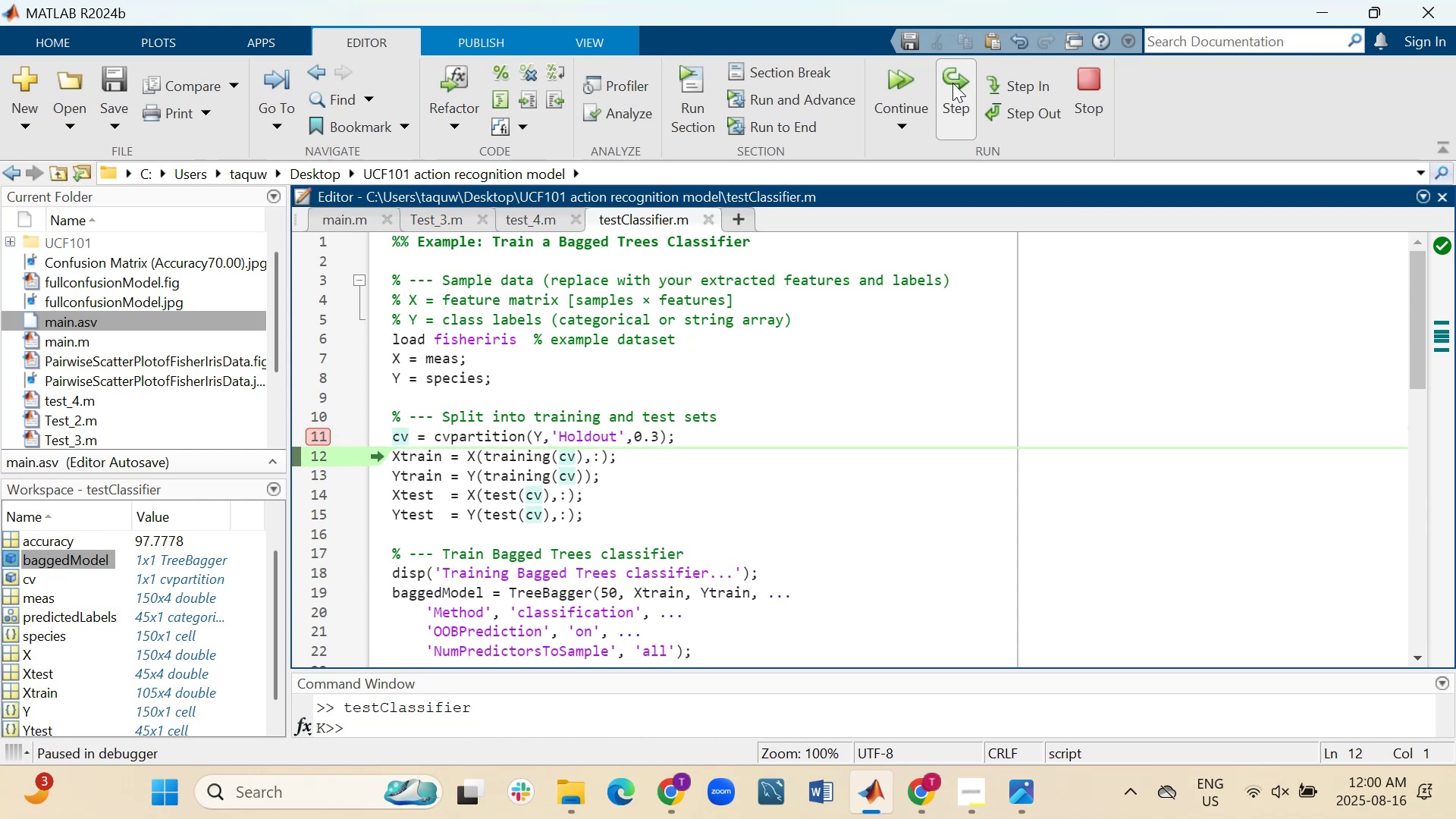 
left_click([952, 83])
 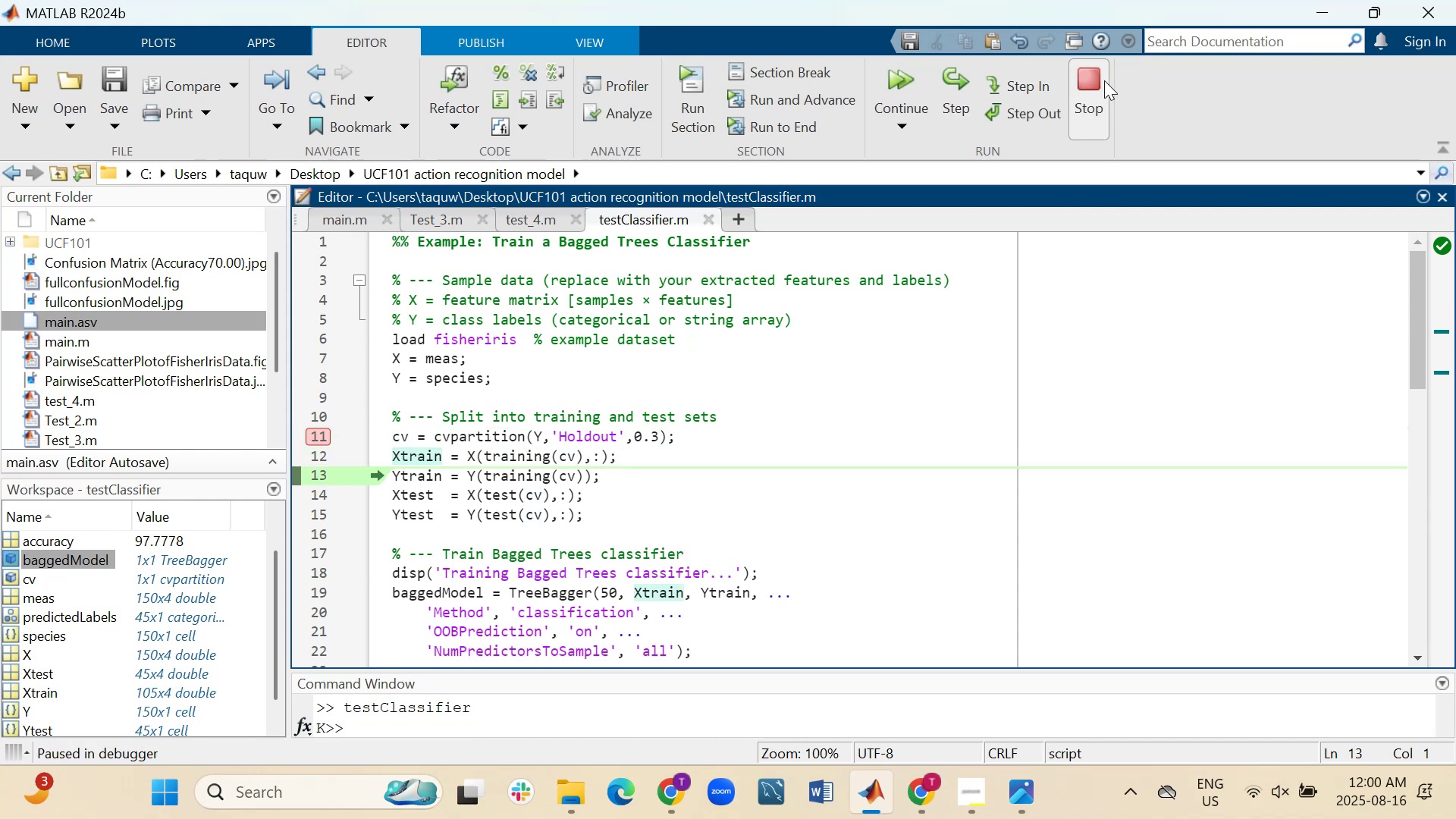 
left_click([1088, 79])
 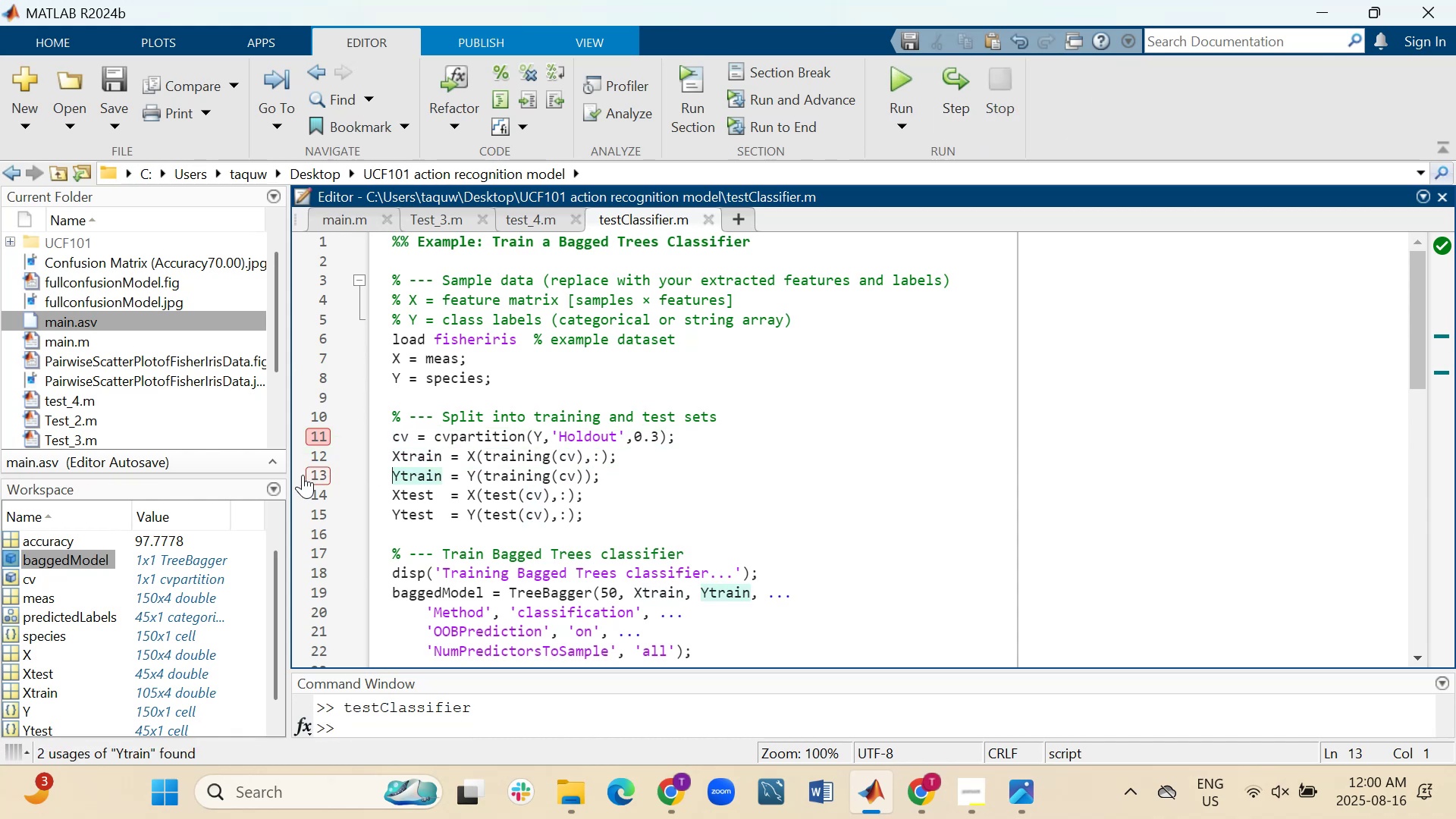 
left_click([315, 437])
 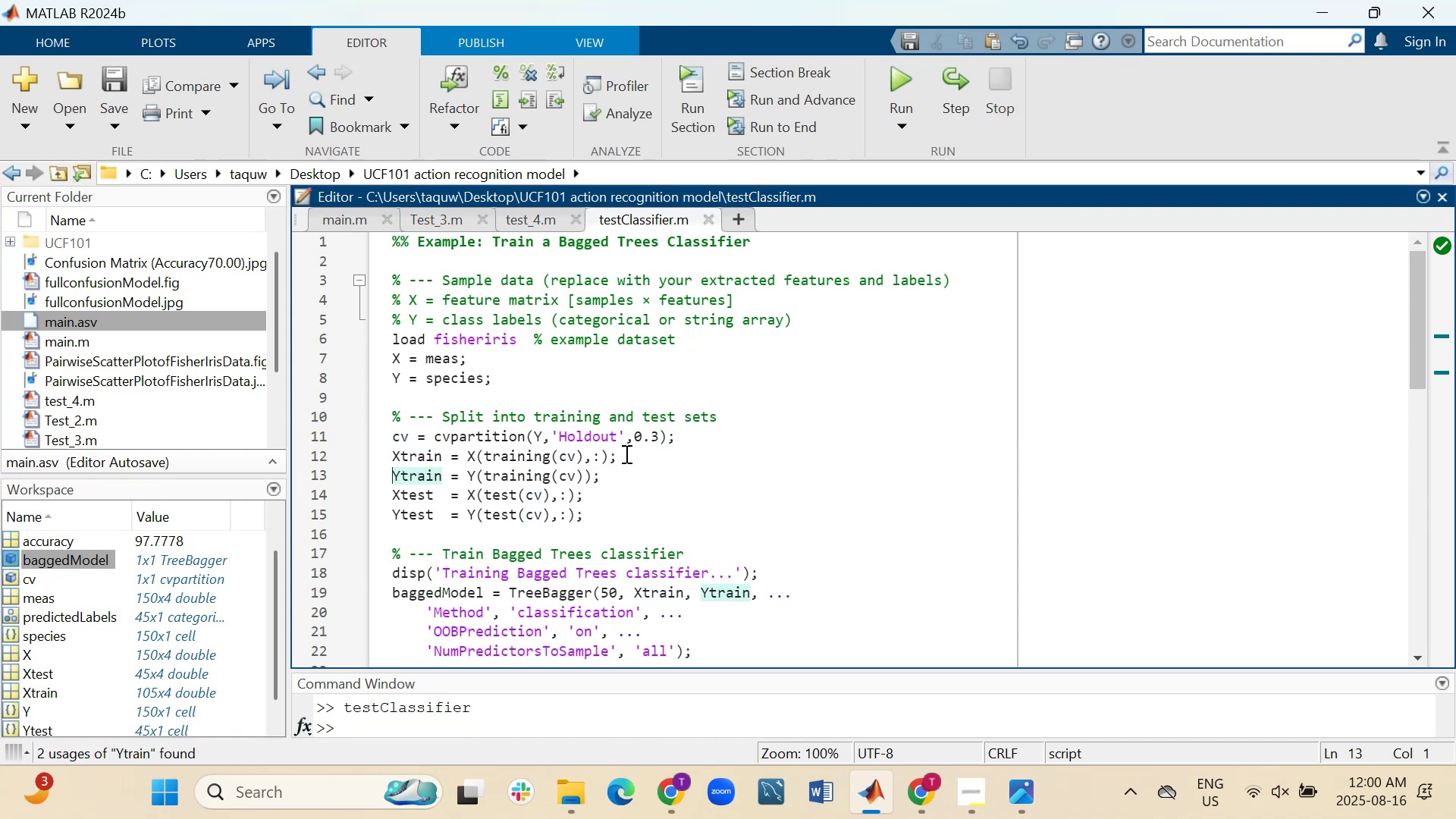 
scroll: coordinate [645, 444], scroll_direction: down, amount: 1.0
 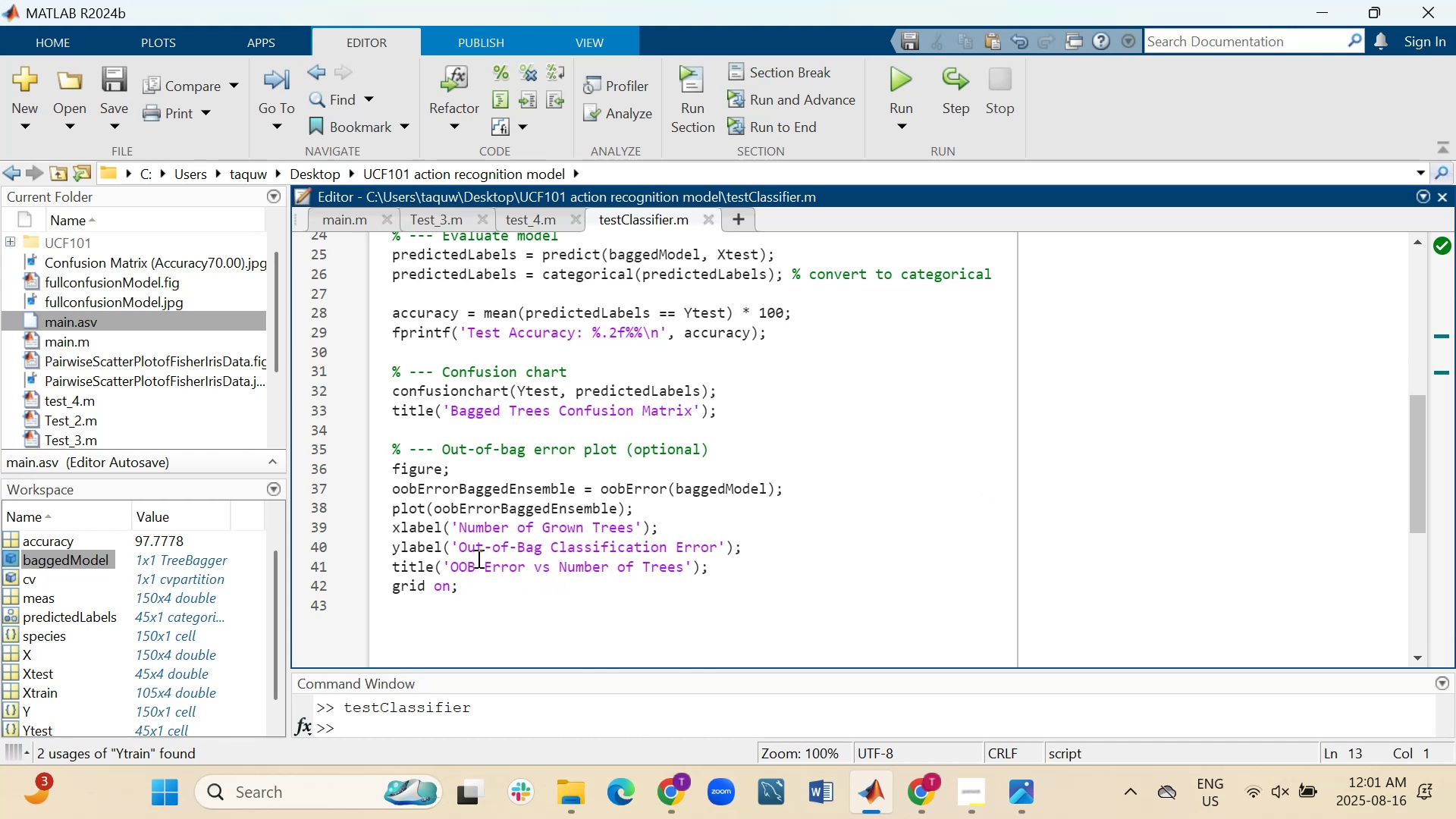 
wait(14.17)
 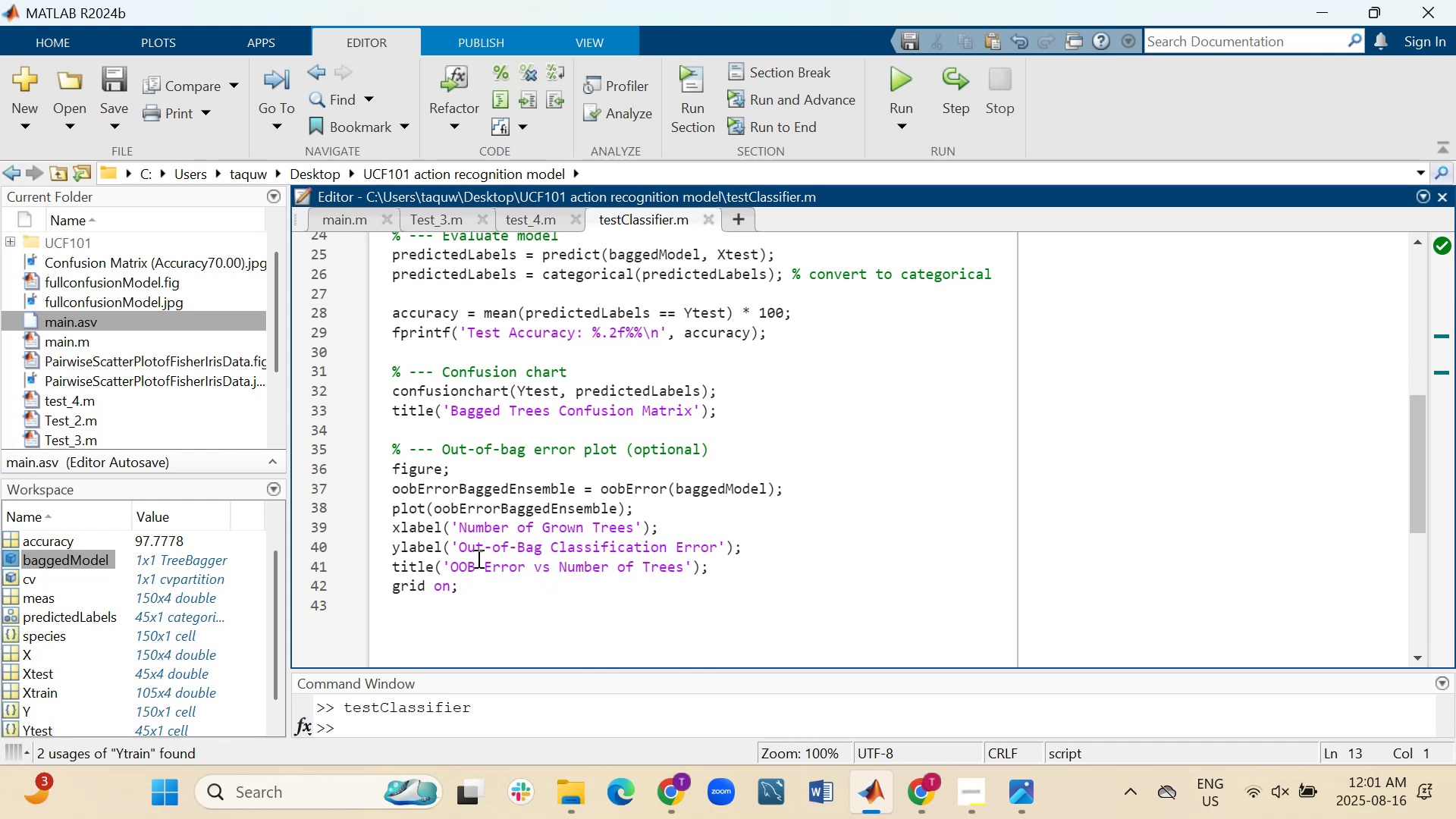 
scroll: coordinate [505, 366], scroll_direction: up, amount: 6.0
 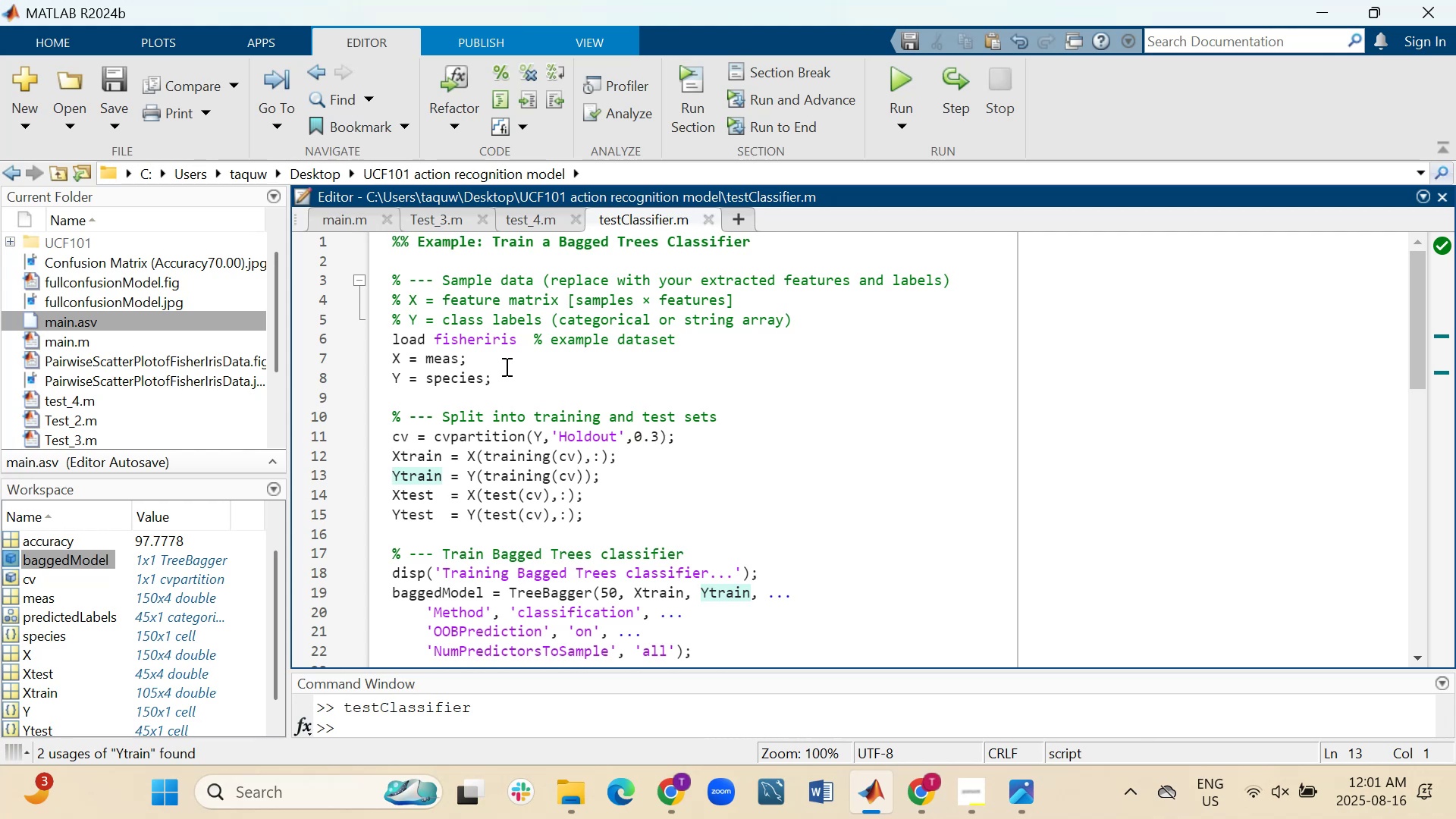 
scroll: coordinate [648, 441], scroll_direction: down, amount: 4.0
 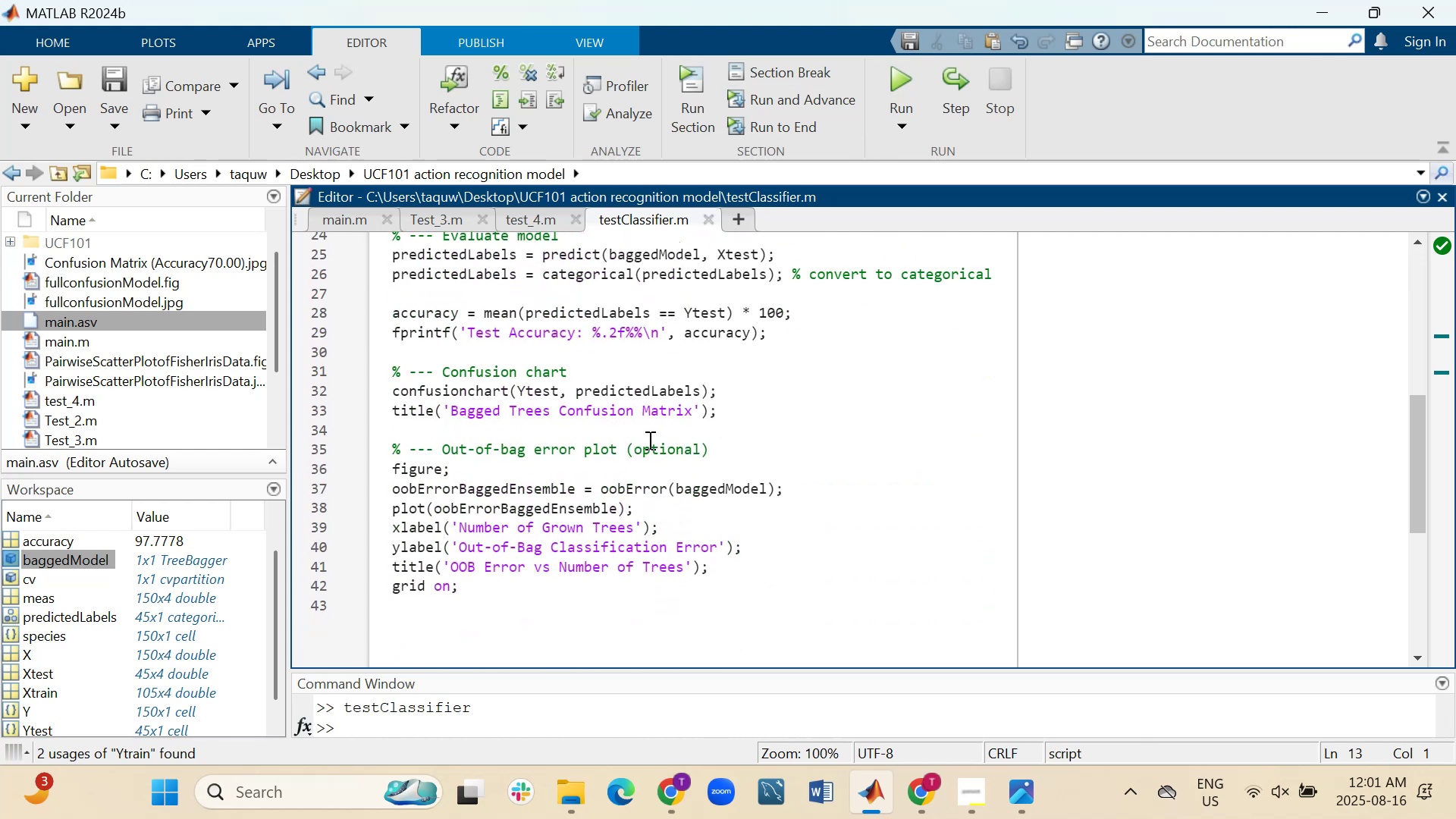 
scroll: coordinate [648, 440], scroll_direction: up, amount: 1.0
 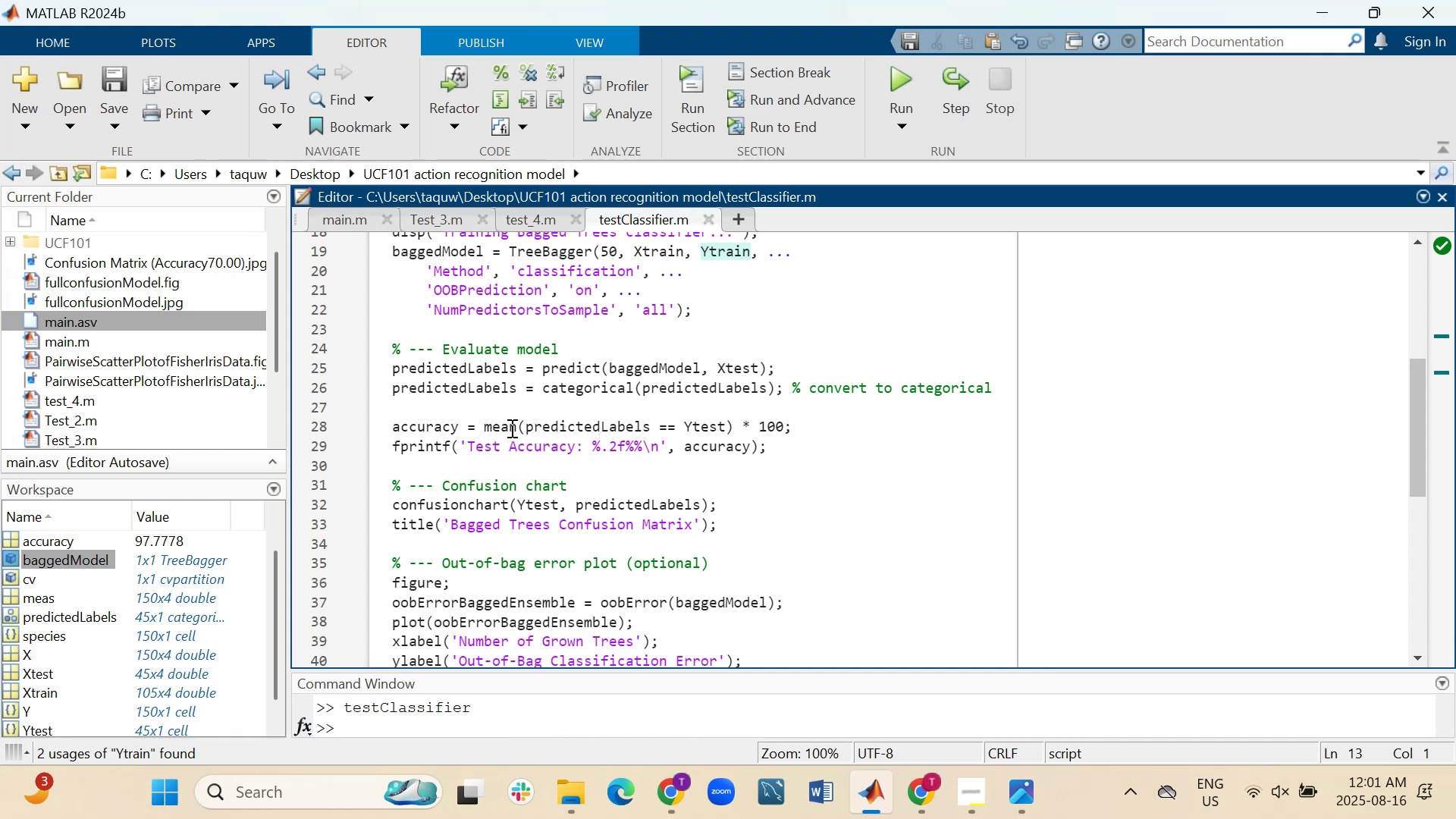 
wait(6.12)
 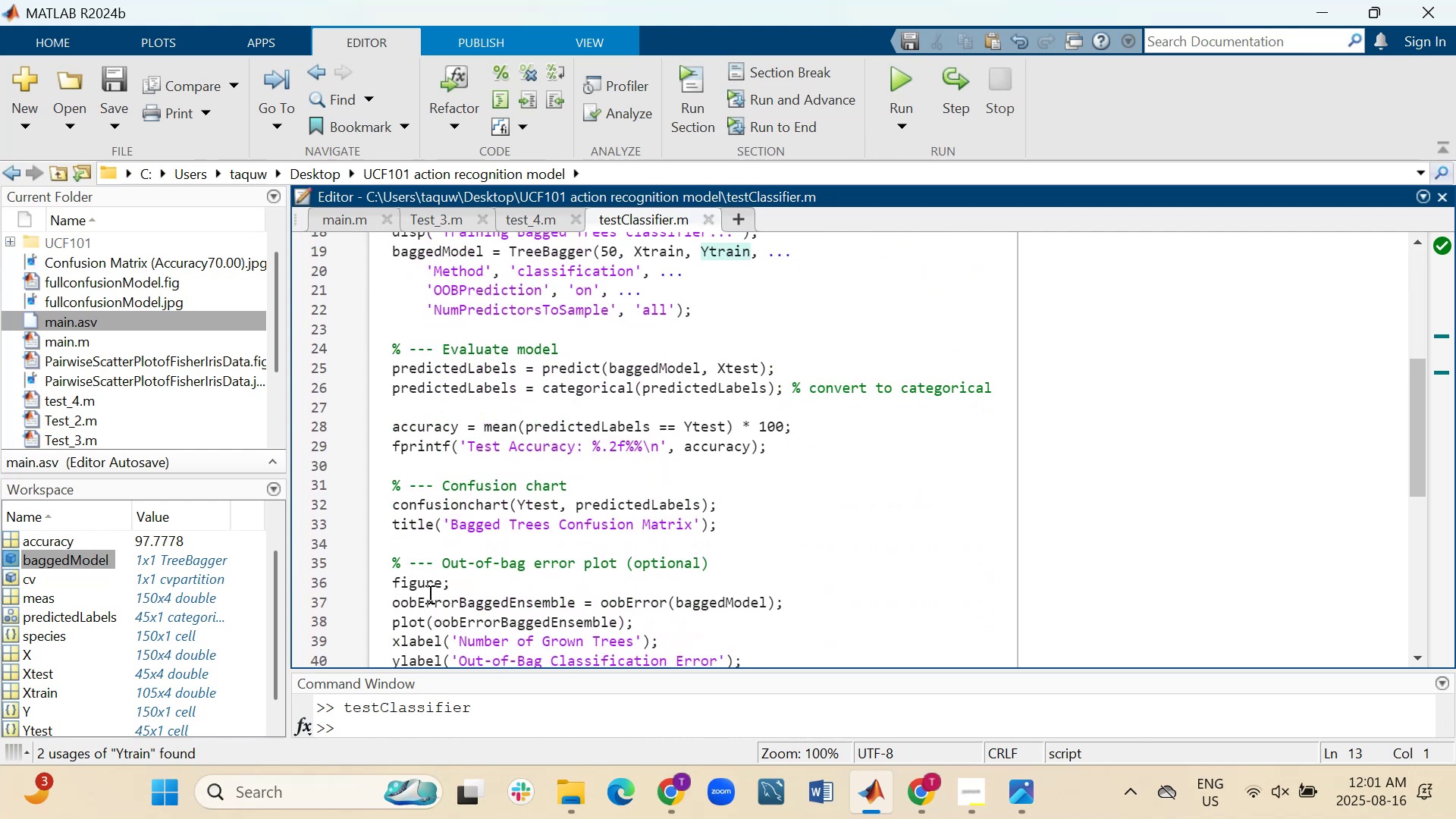 
left_click([802, 427])
 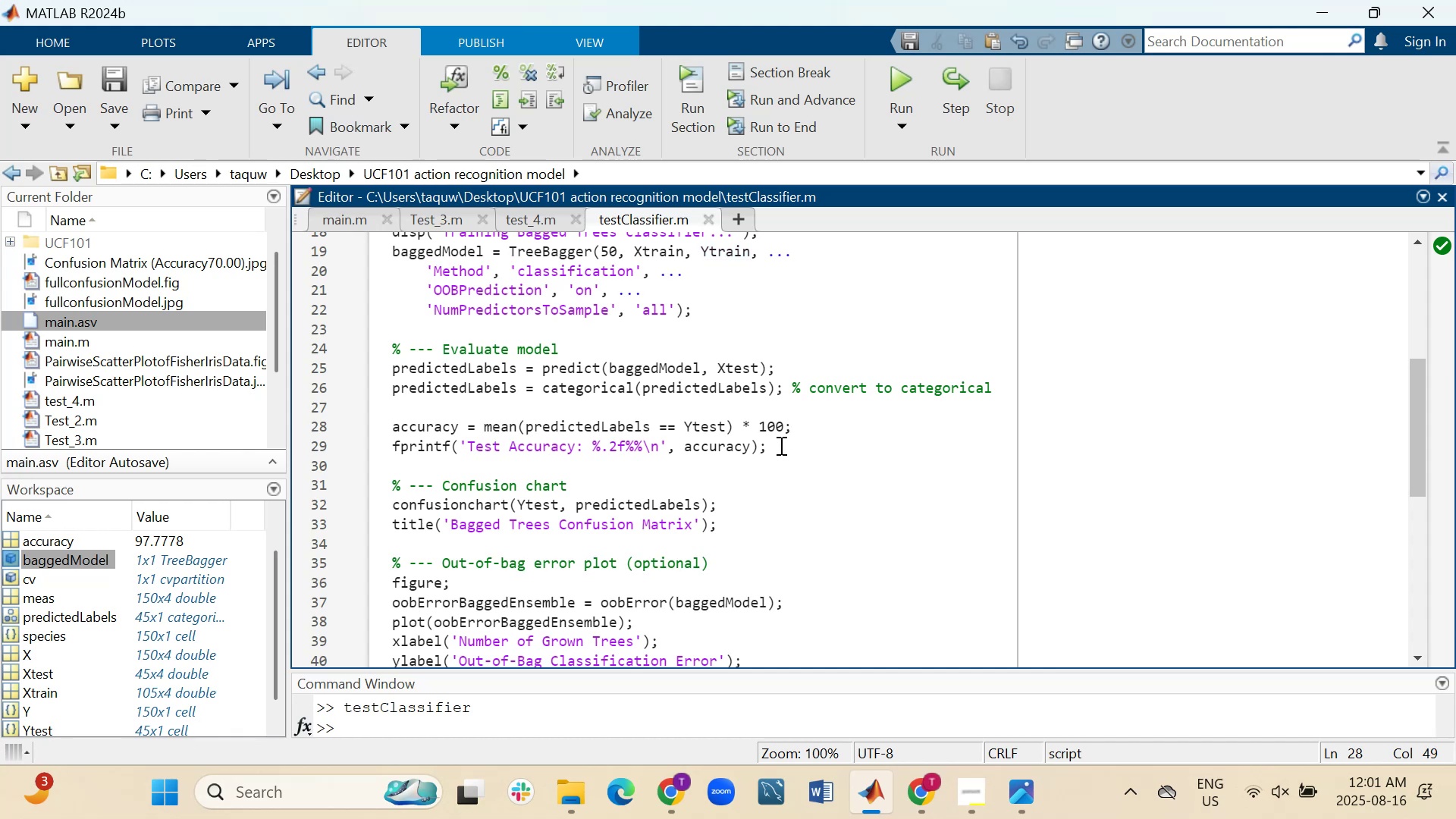 